 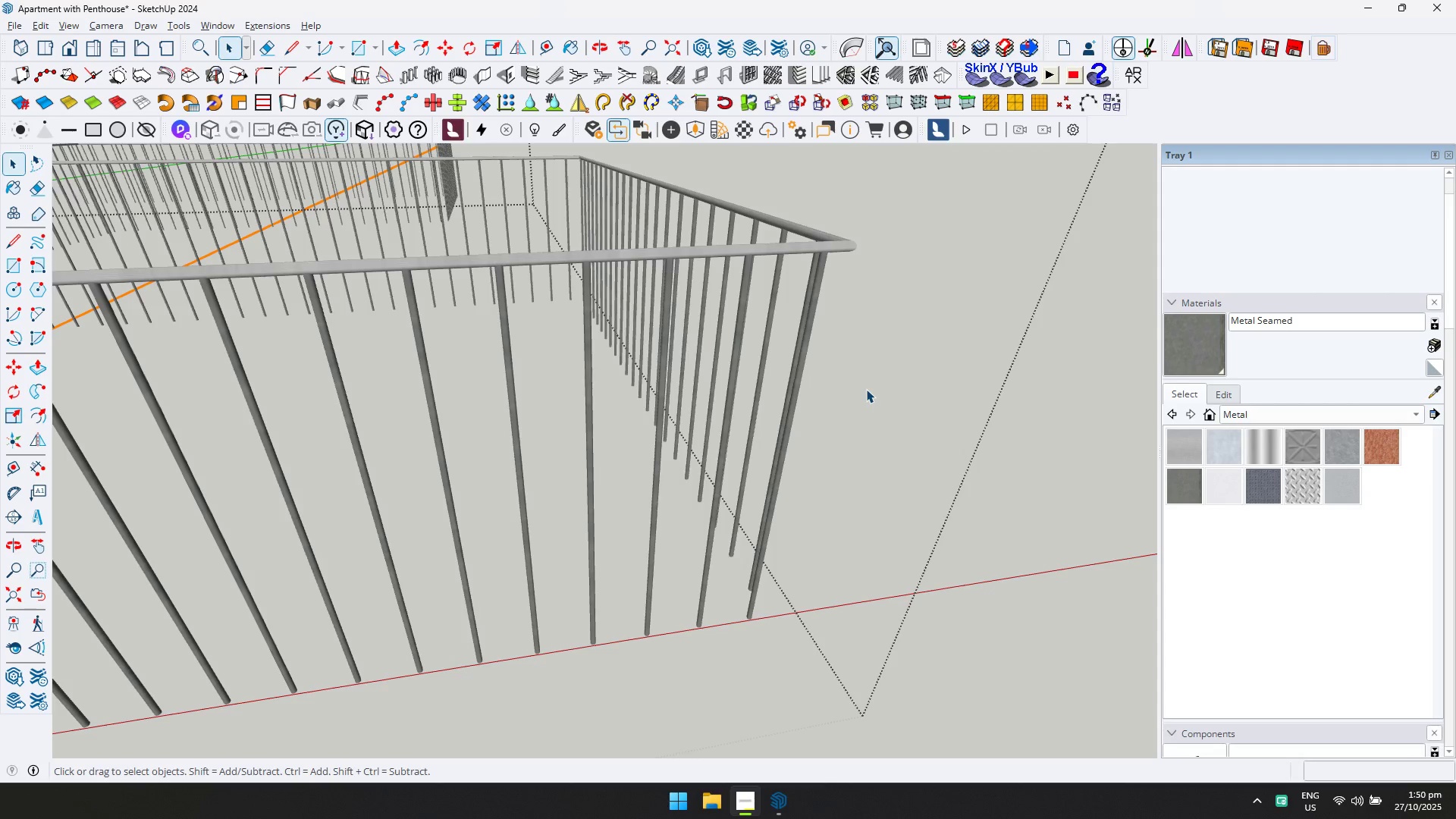 
key(Escape)
 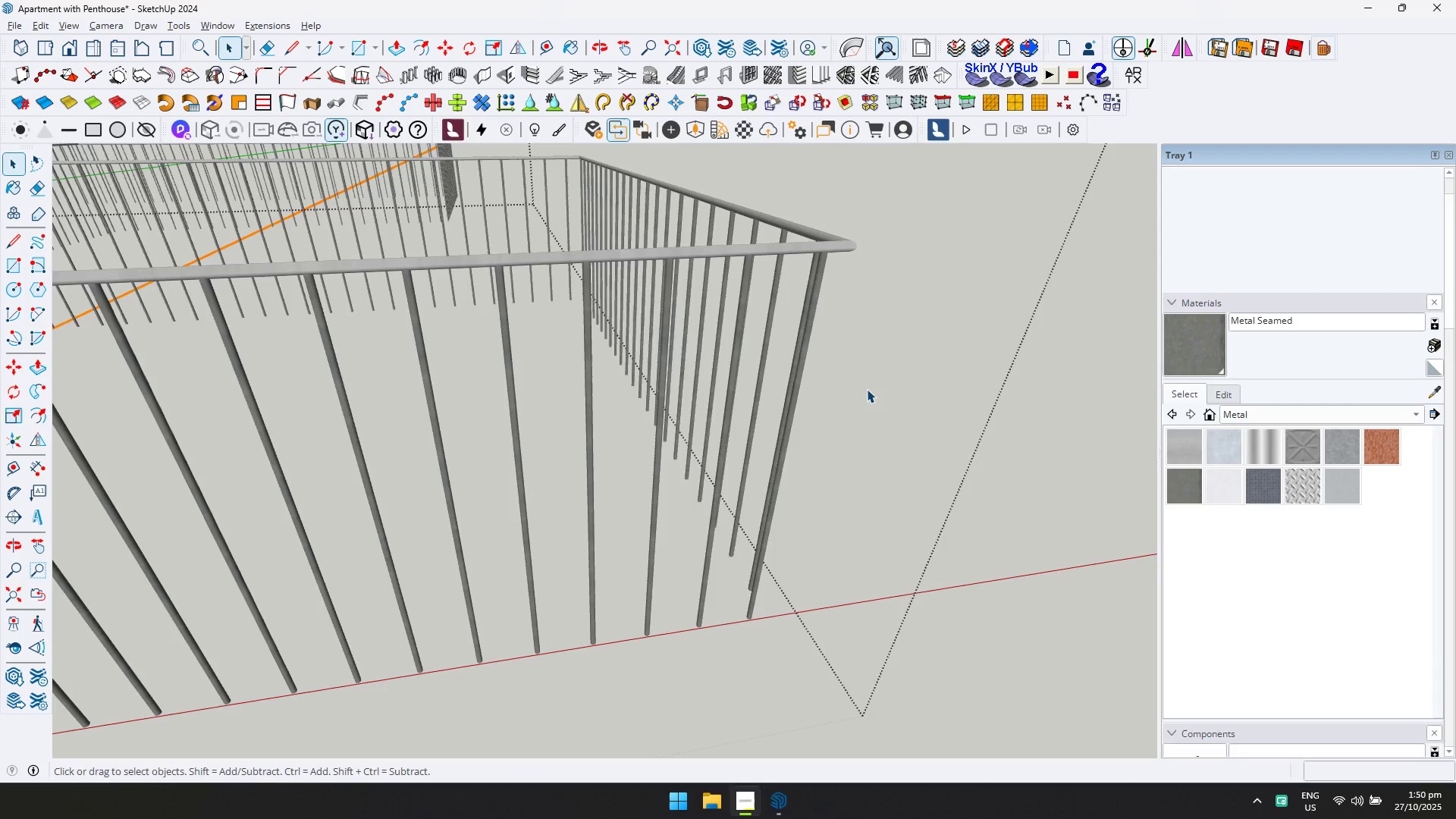 
scroll: coordinate [858, 400], scroll_direction: down, amount: 13.0
 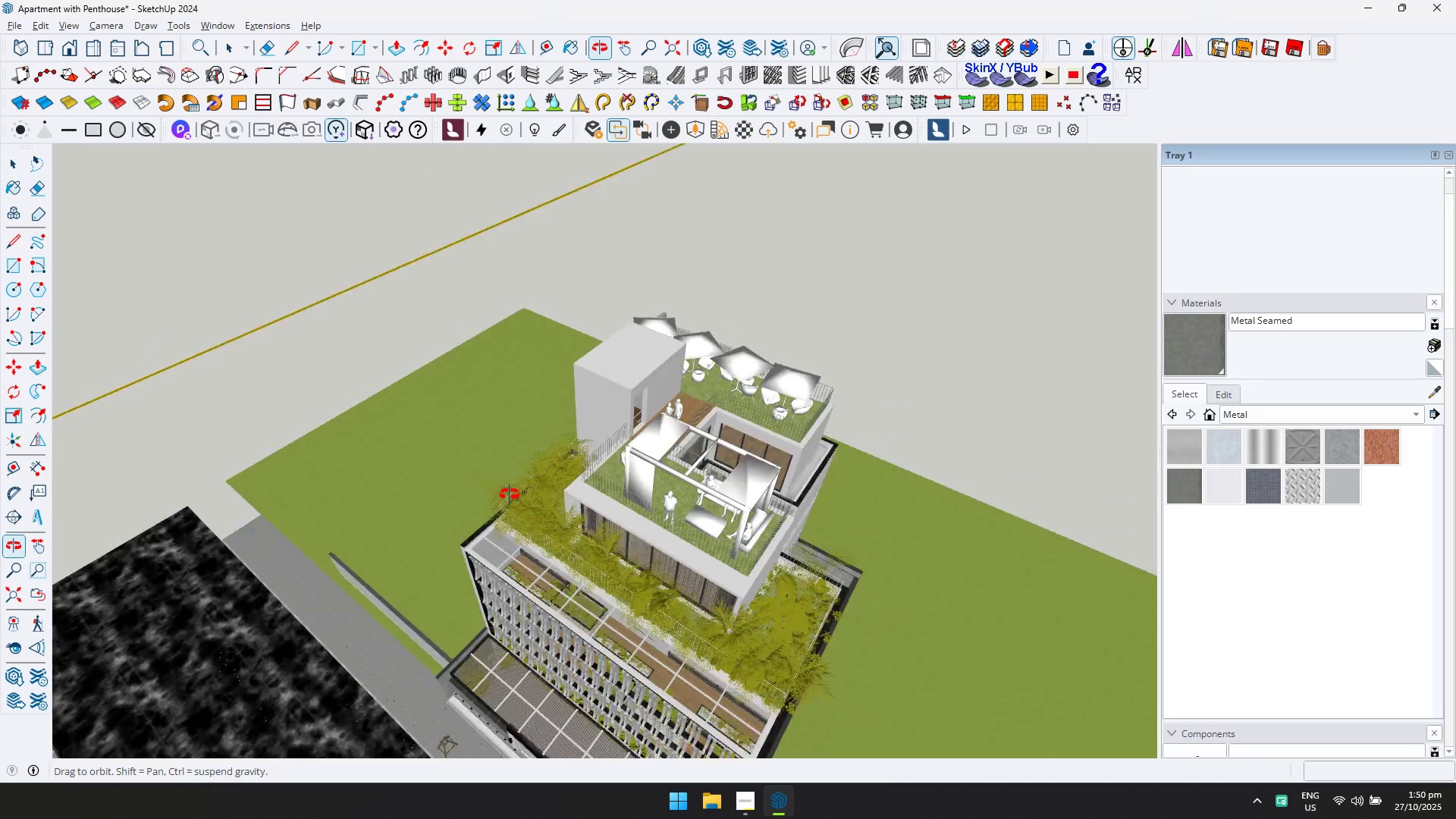 
scroll: coordinate [744, 418], scroll_direction: up, amount: 13.0
 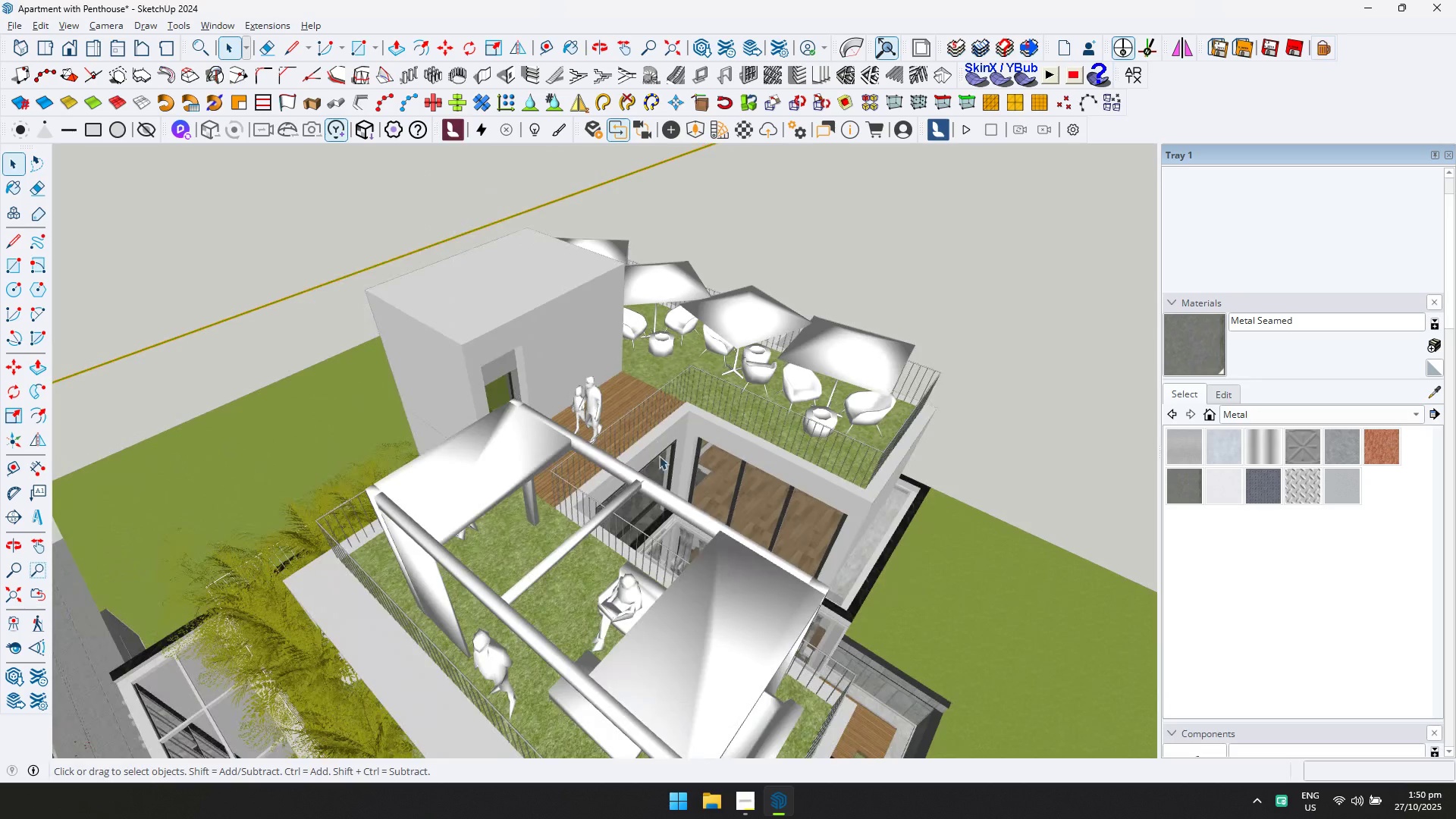 
key(Shift+ShiftLeft)
 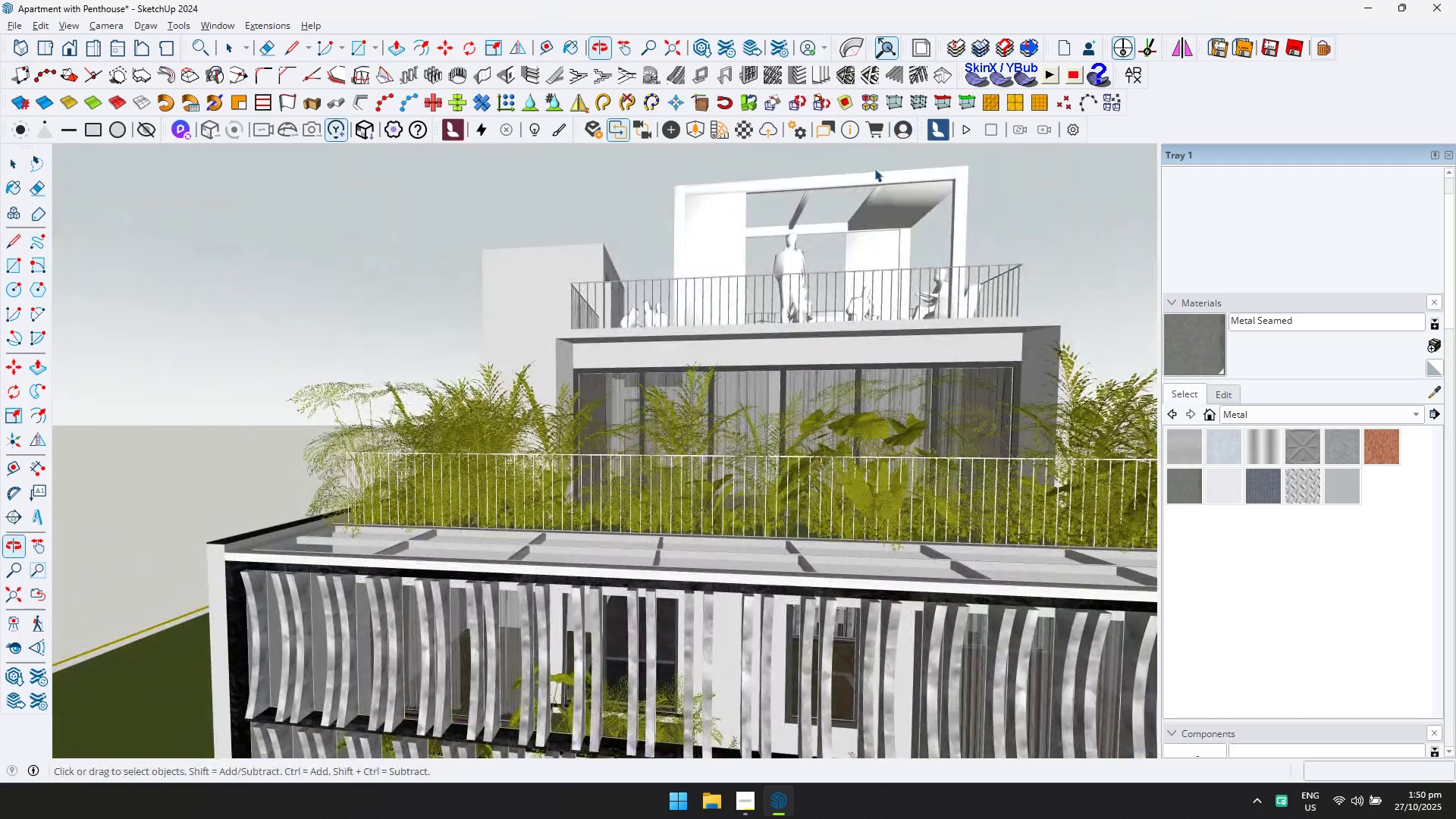 
scroll: coordinate [803, 461], scroll_direction: up, amount: 19.0
 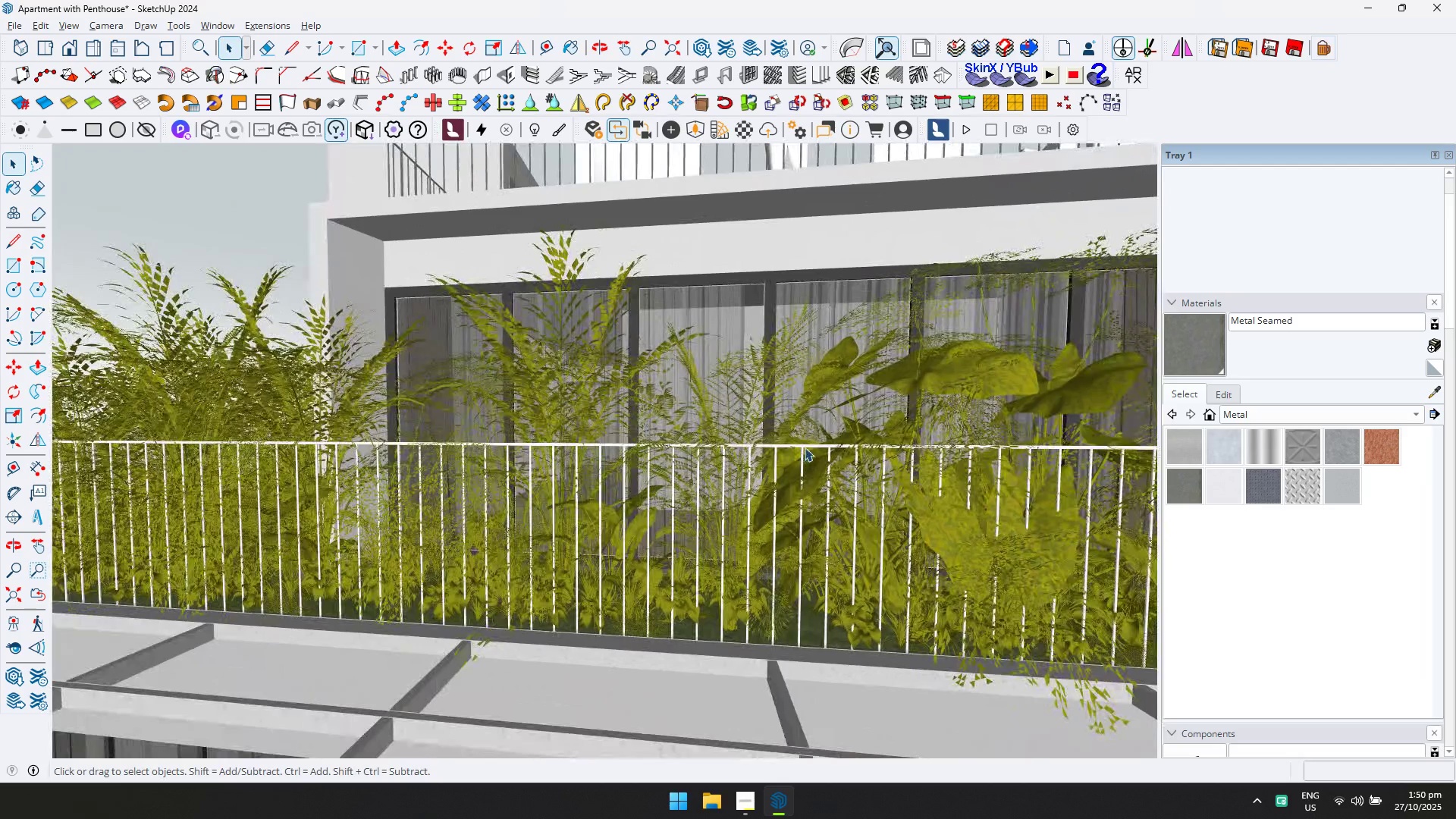 
left_click([806, 447])
 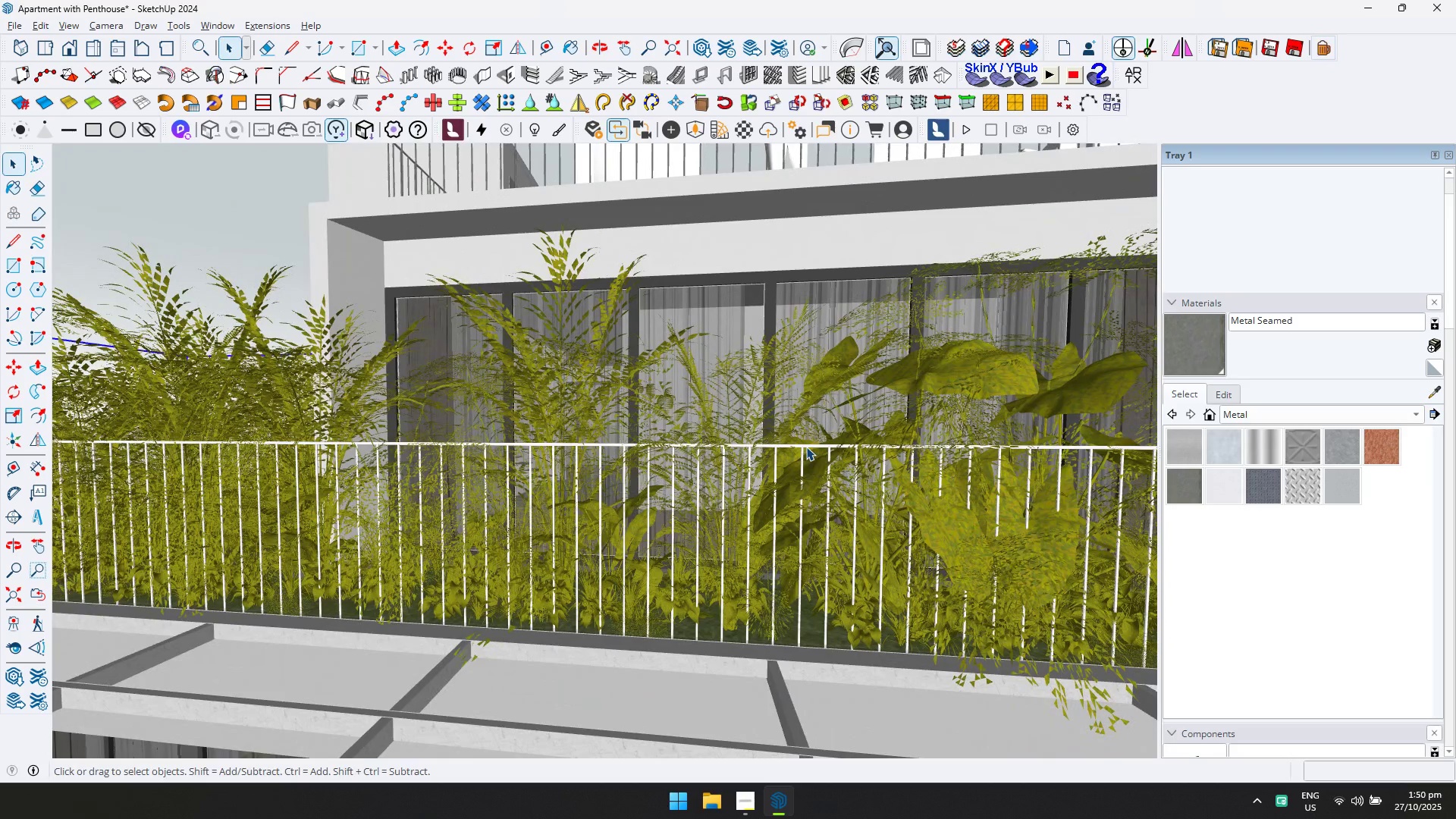 
scroll: coordinate [804, 447], scroll_direction: down, amount: 24.0
 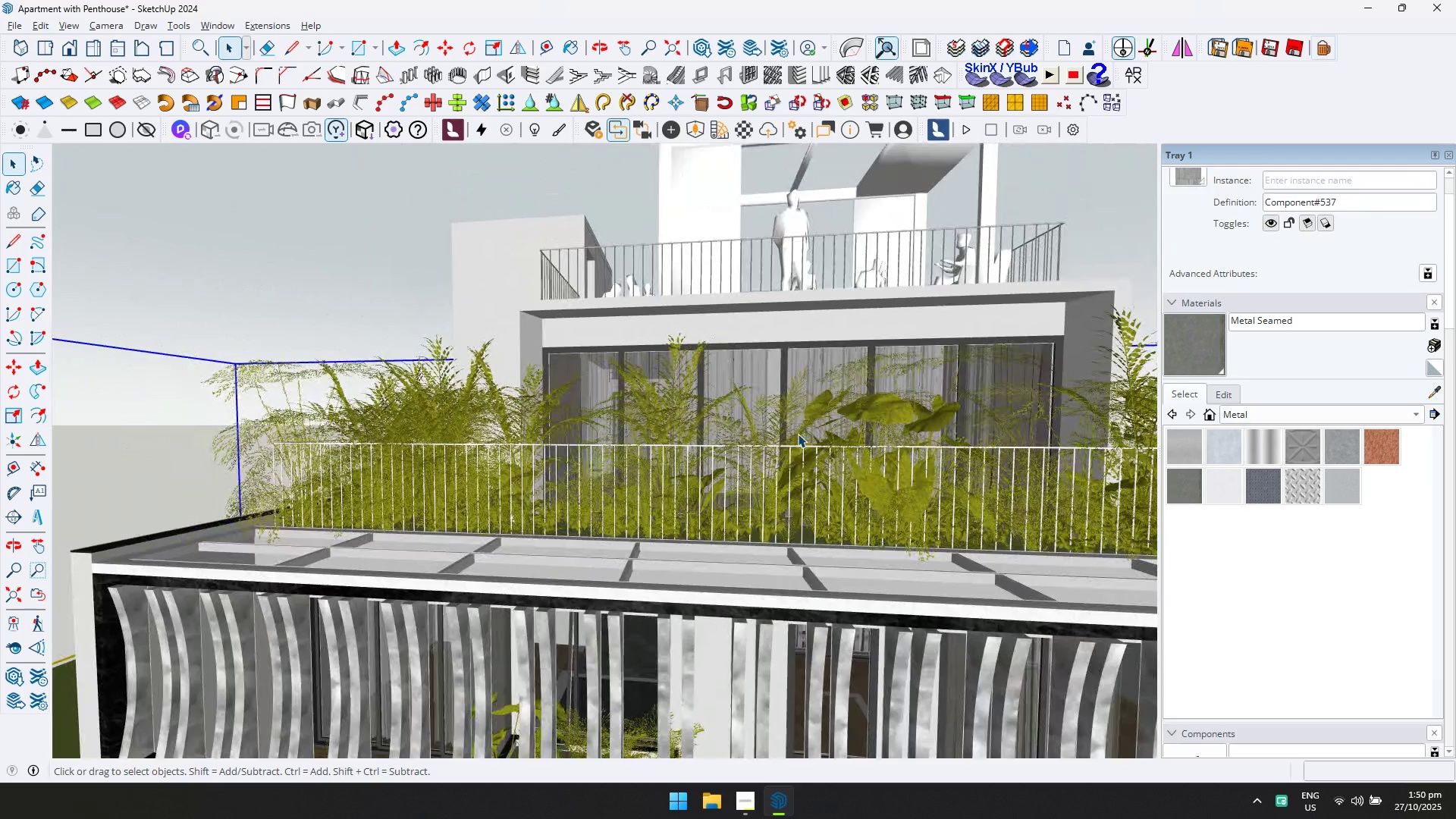 
right_click([798, 434])
 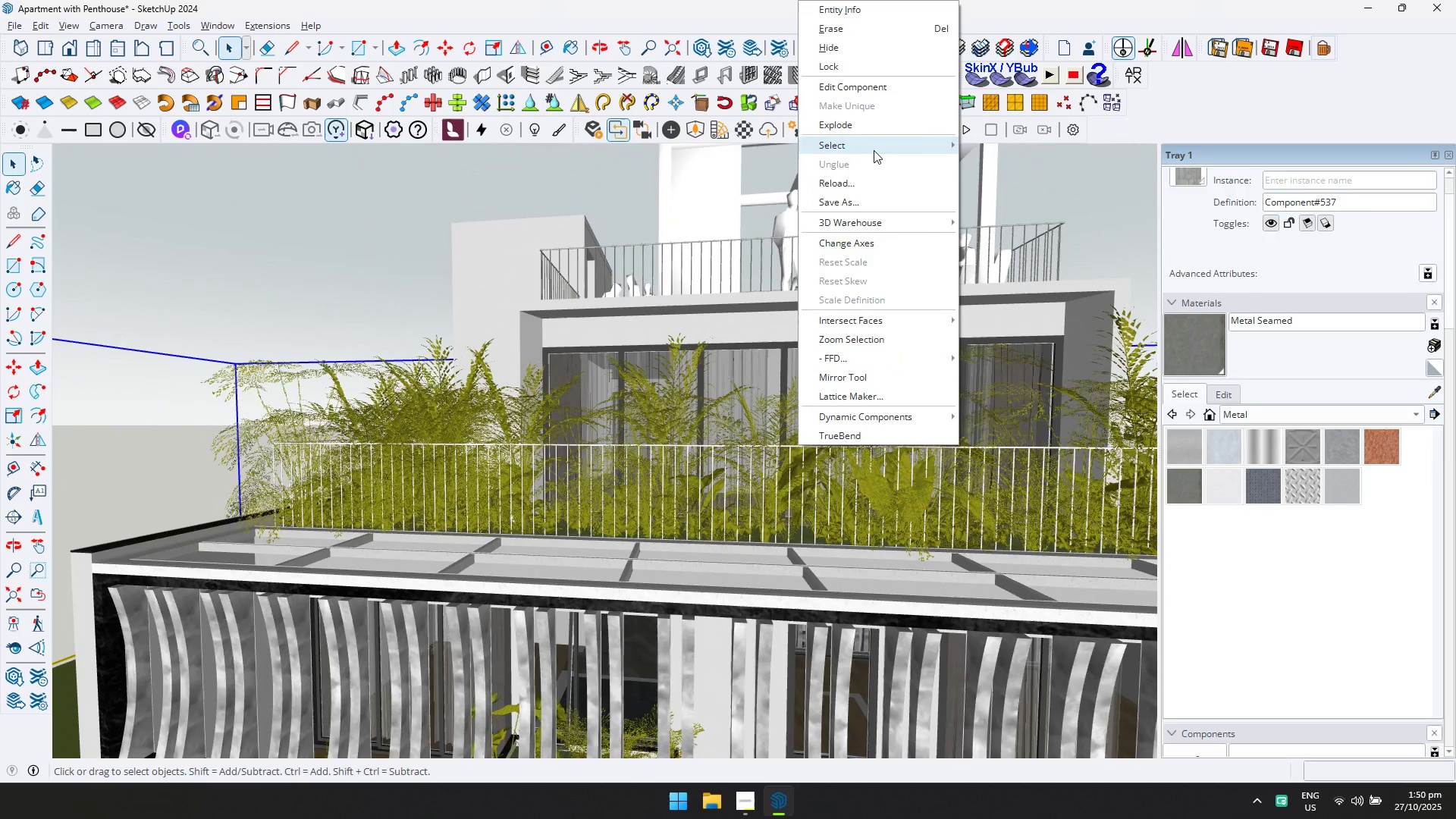 
left_click([869, 123])
 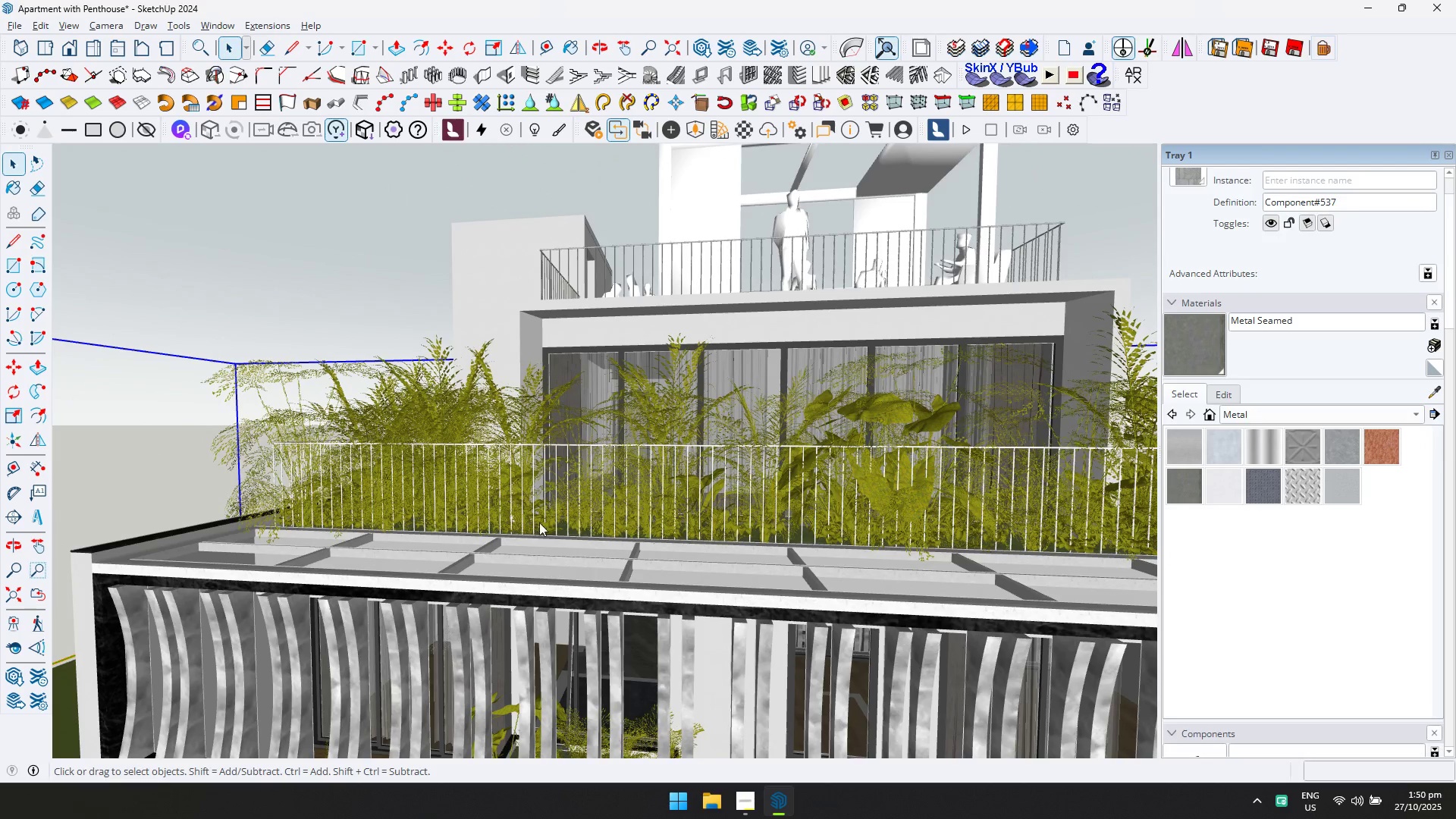 
scroll: coordinate [534, 518], scroll_direction: down, amount: 30.0
 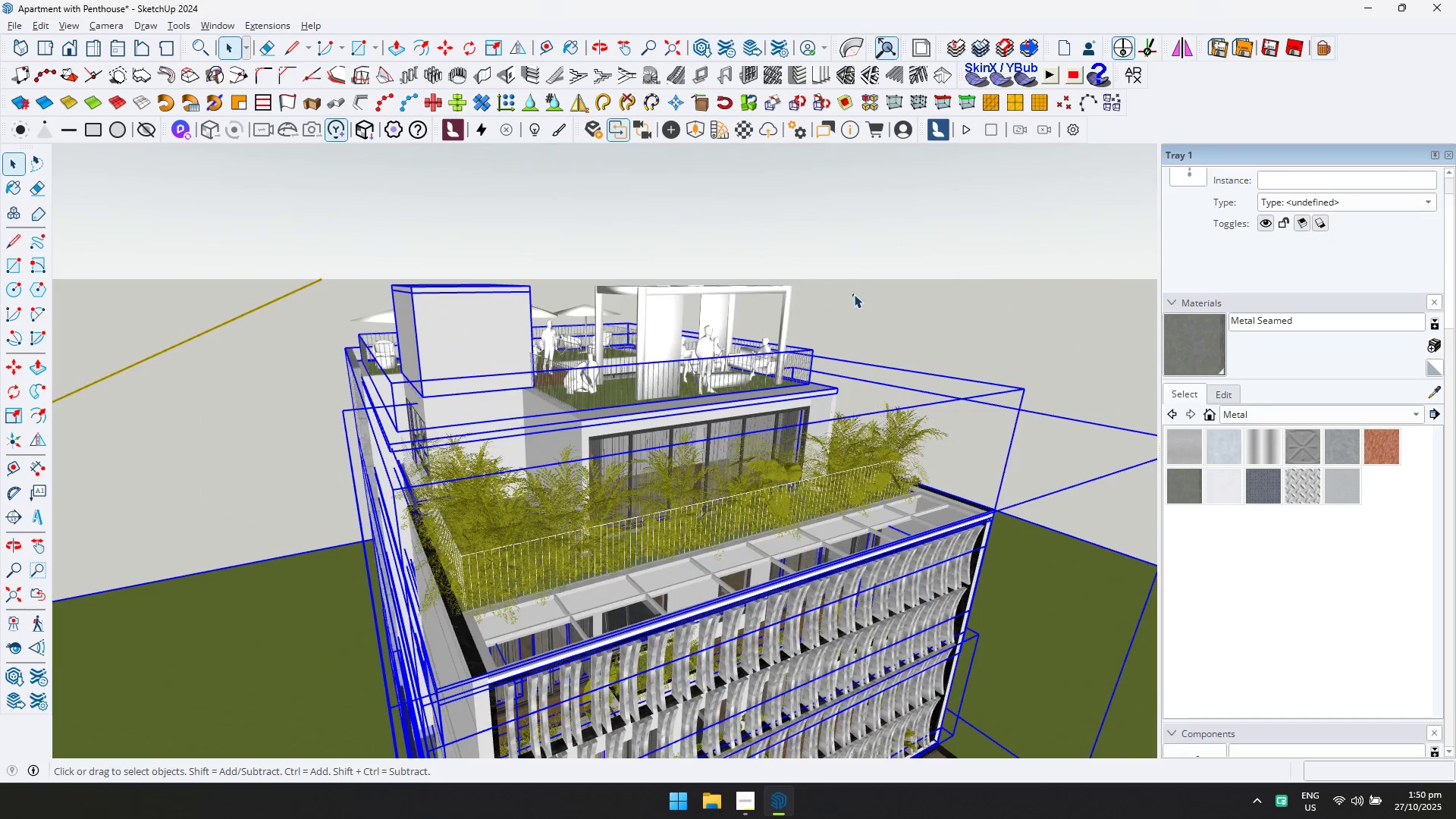 
scroll: coordinate [861, 467], scroll_direction: up, amount: 48.0
 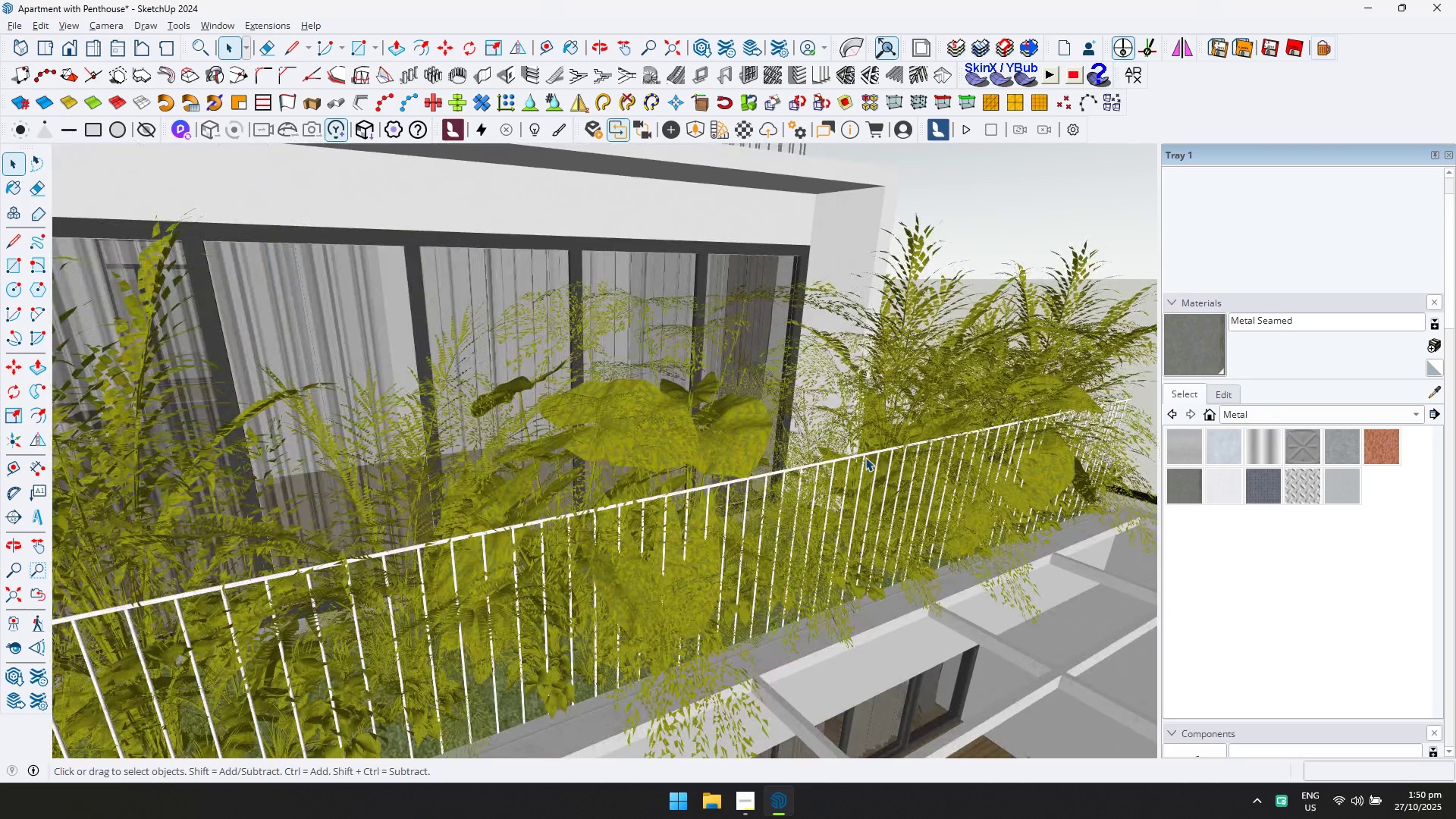 
left_click([865, 457])
 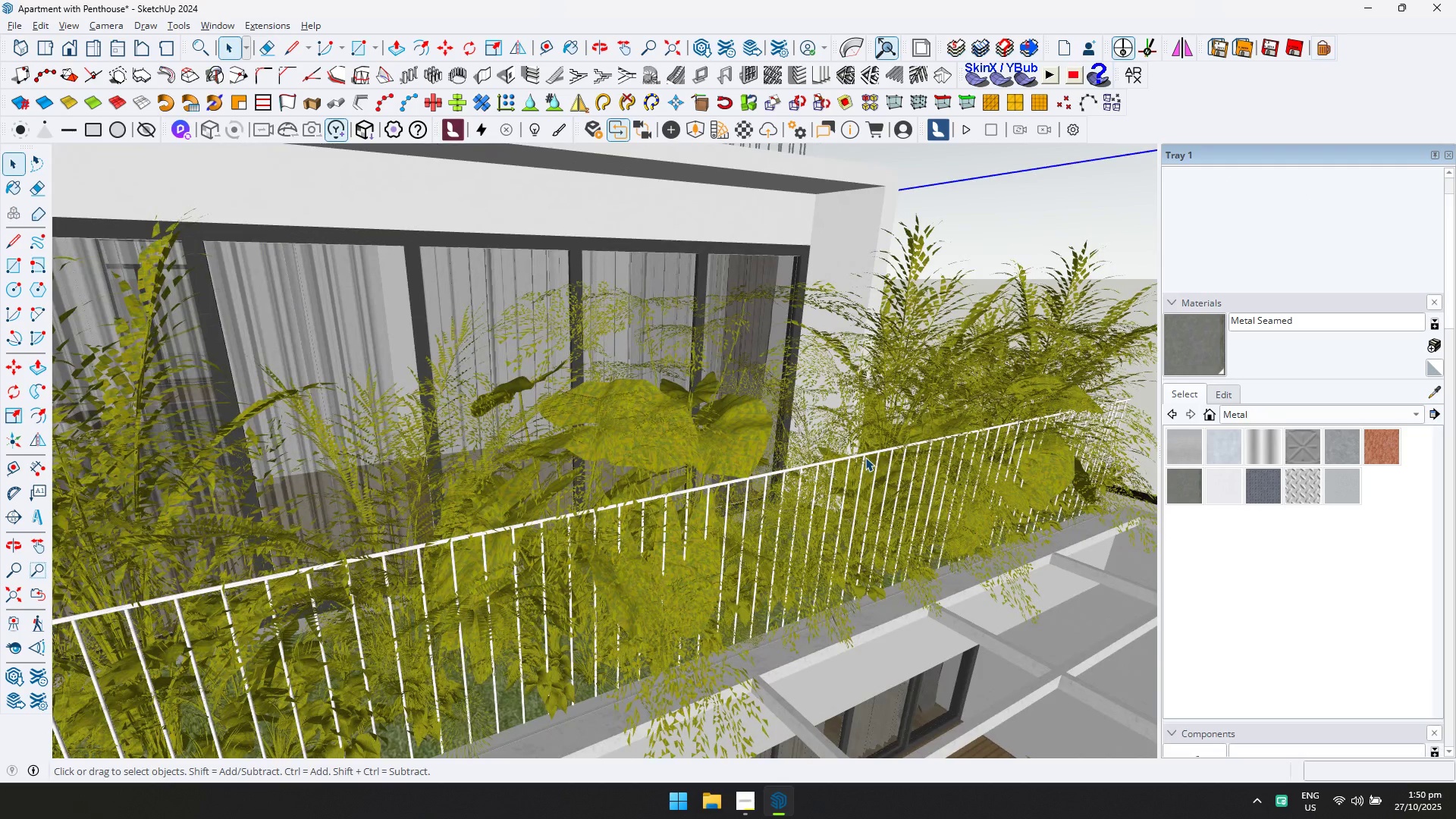 
scroll: coordinate [865, 456], scroll_direction: up, amount: 8.0
 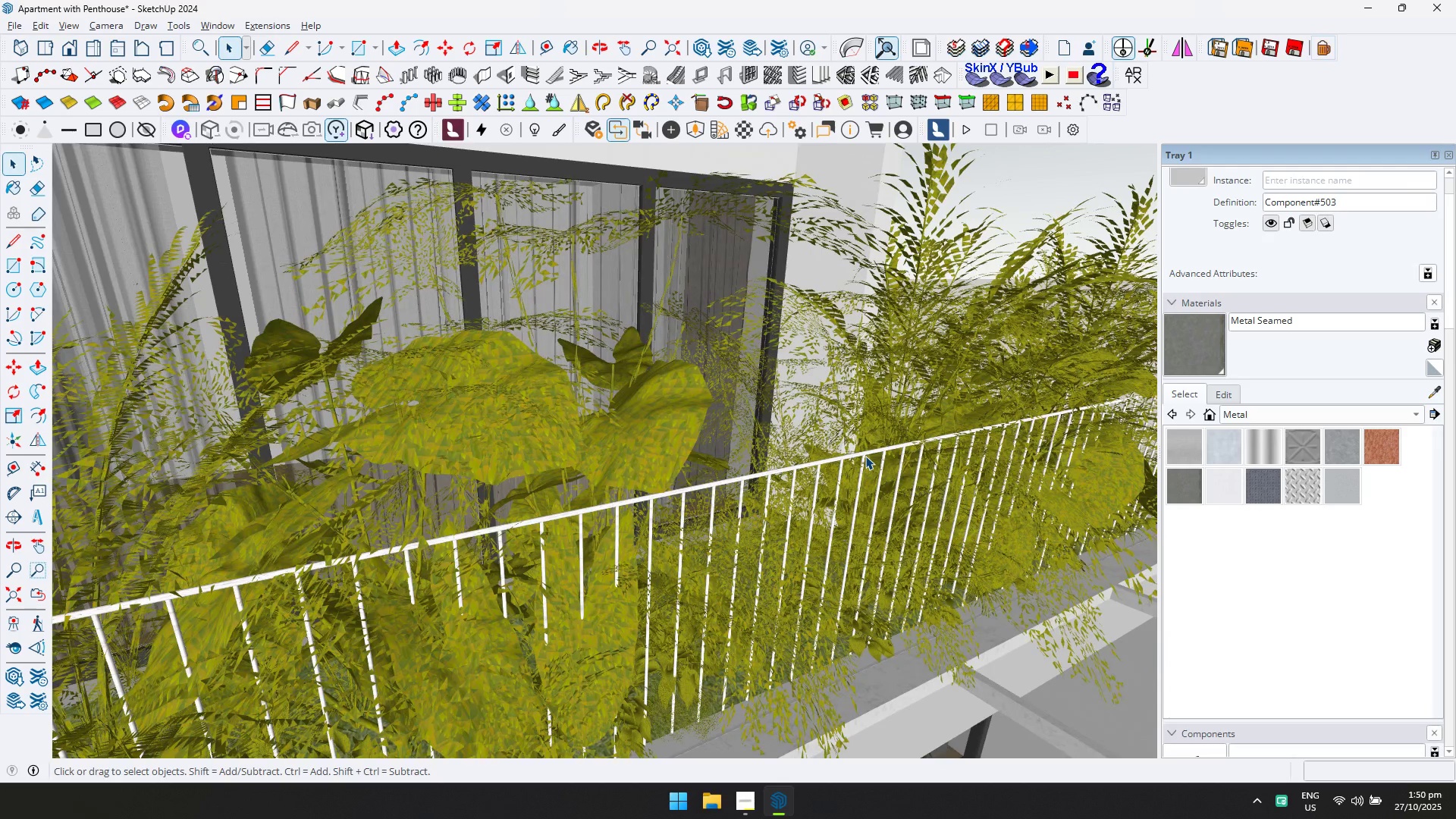 
scroll: coordinate [865, 450], scroll_direction: down, amount: 74.0
 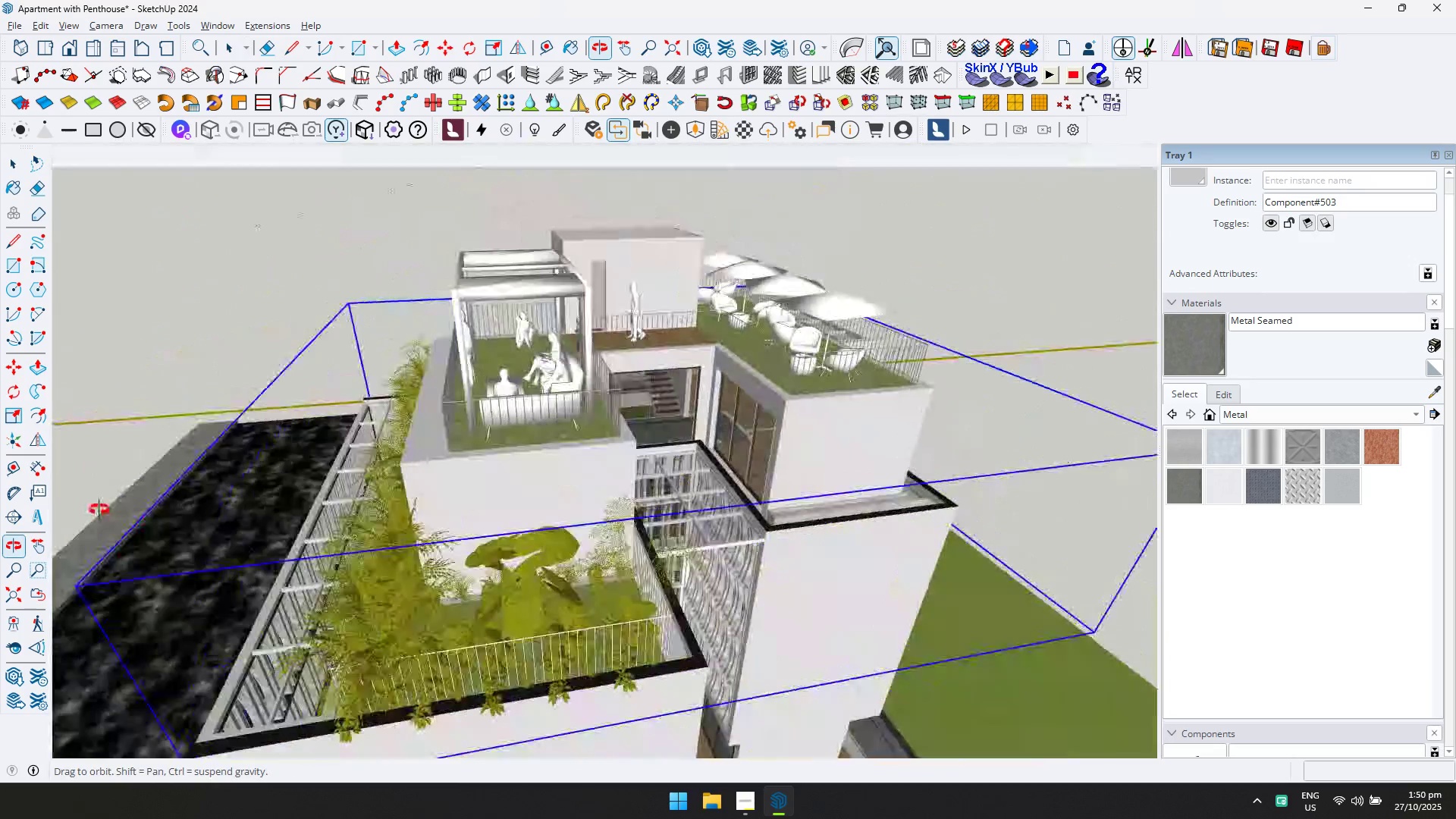 
hold_key(key=ShiftLeft, duration=0.36)
 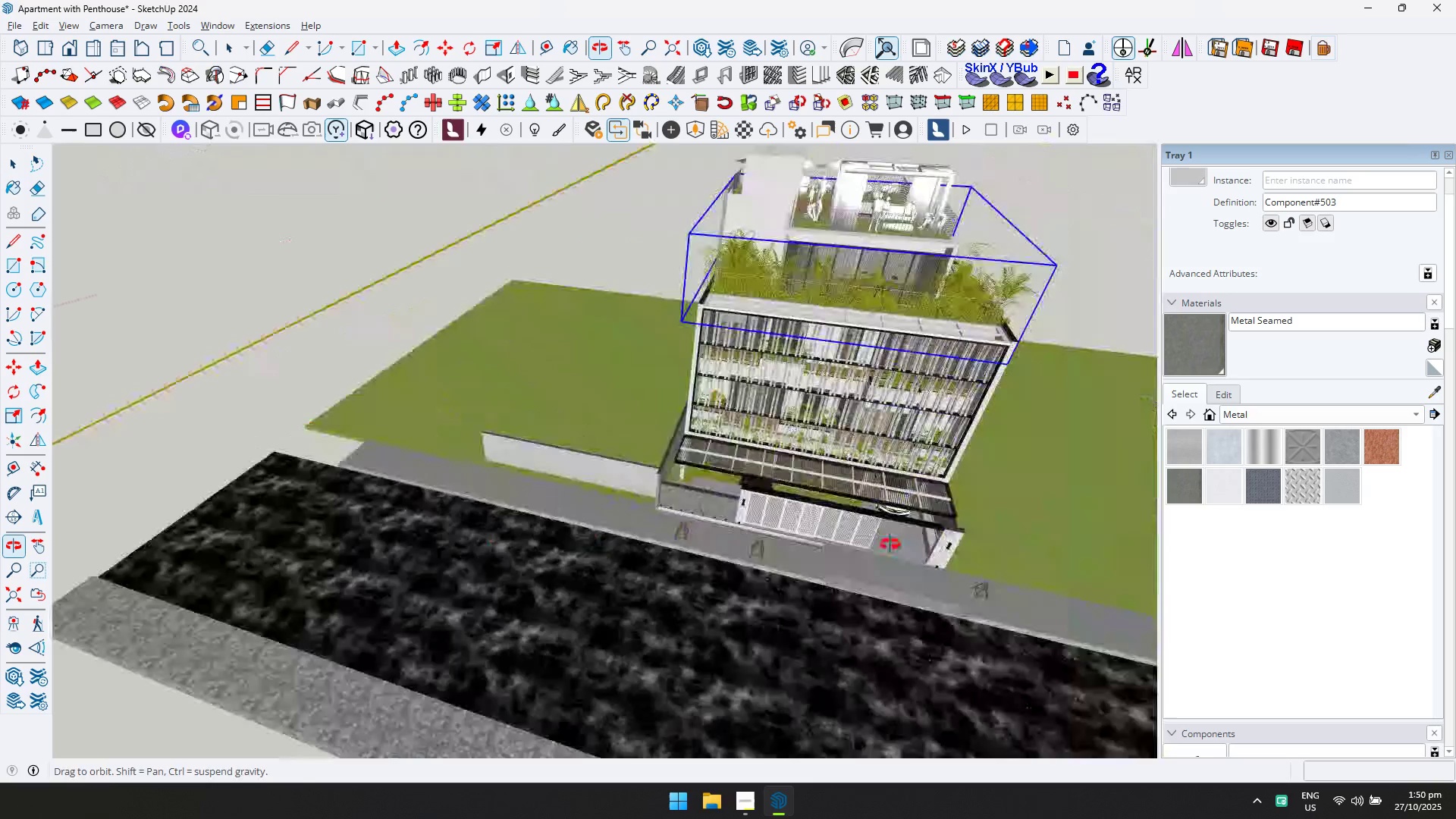 
scroll: coordinate [830, 256], scroll_direction: up, amount: 17.0
 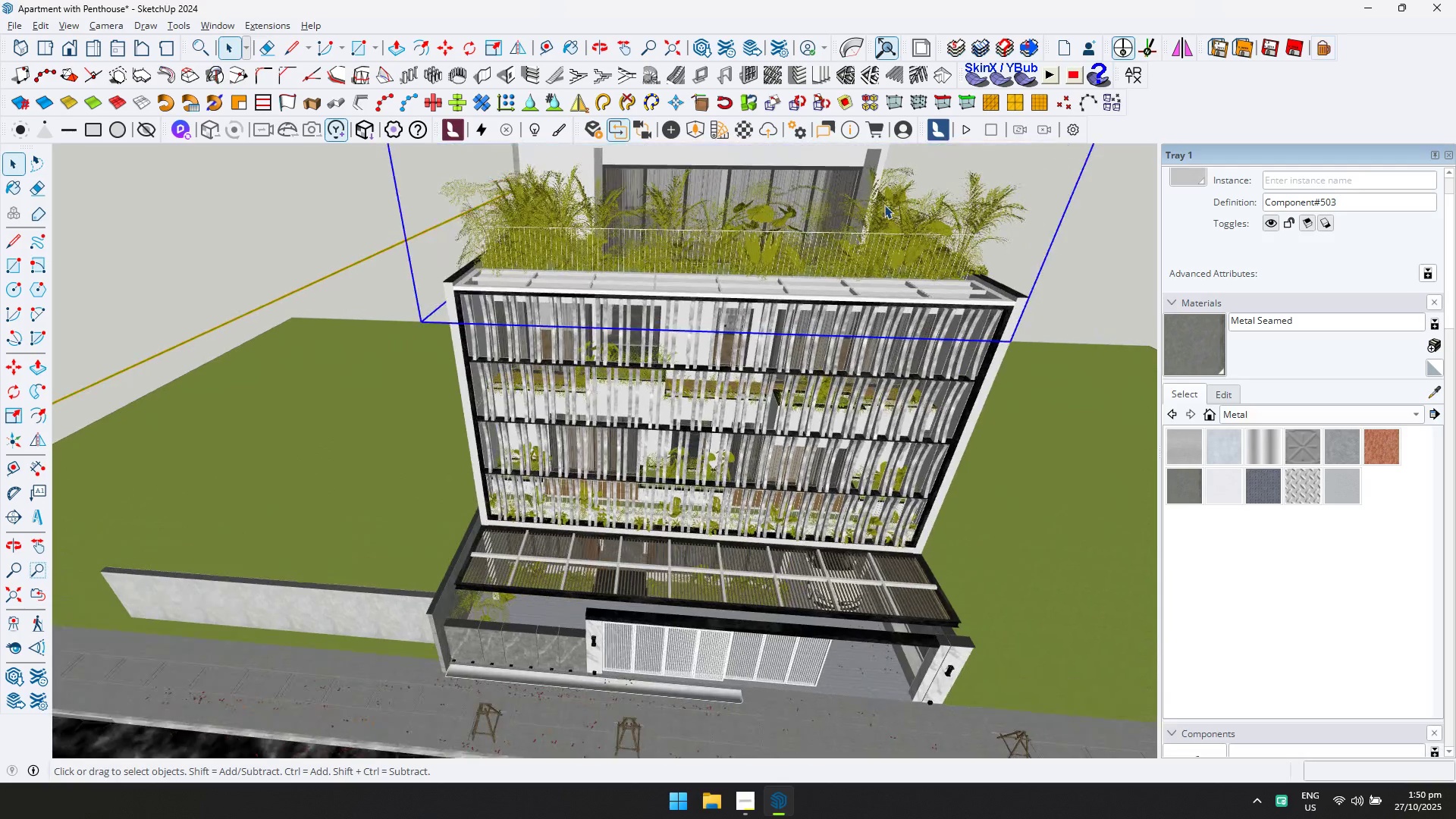 
left_click([886, 203])
 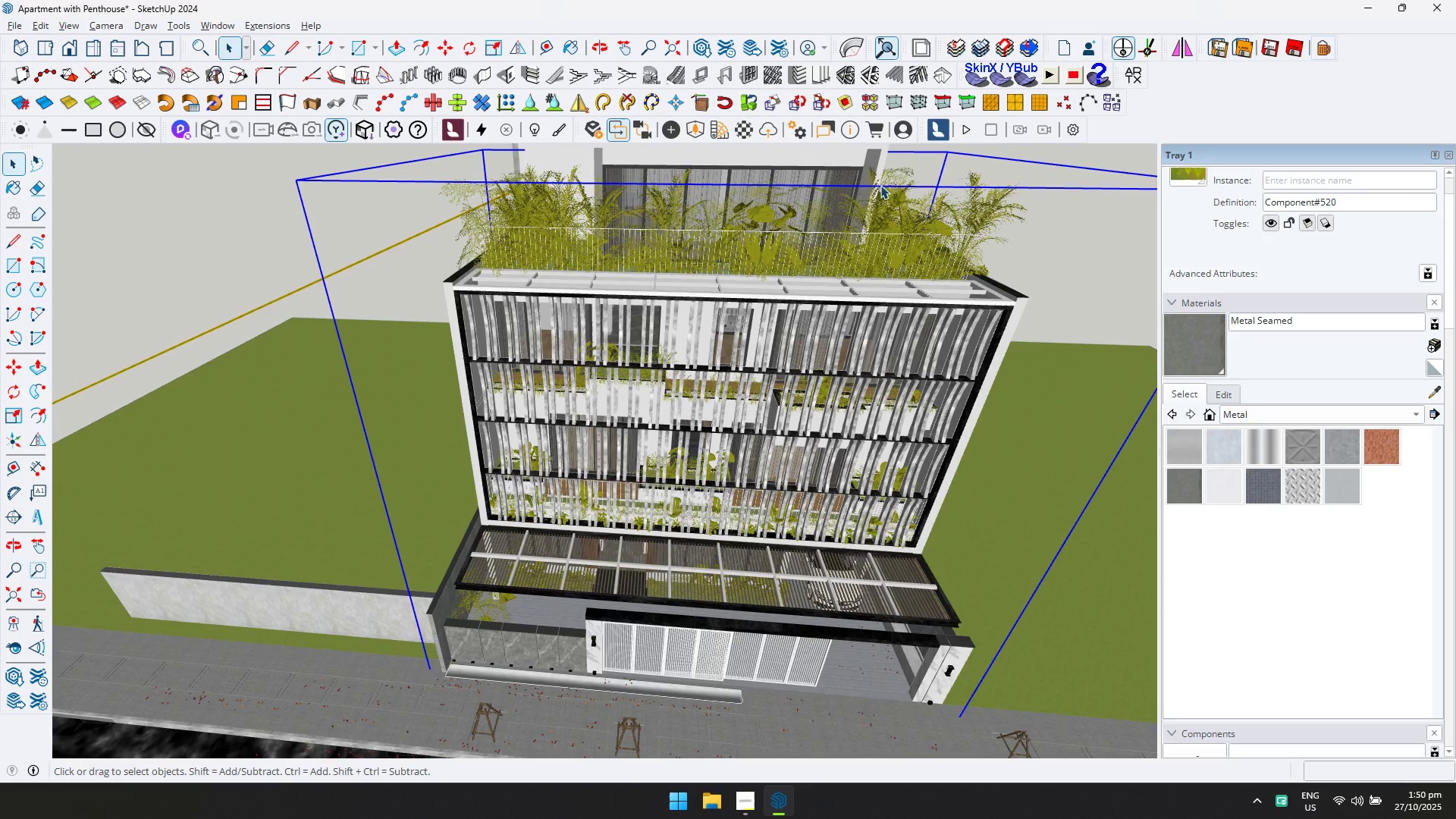 
left_click([877, 160])
 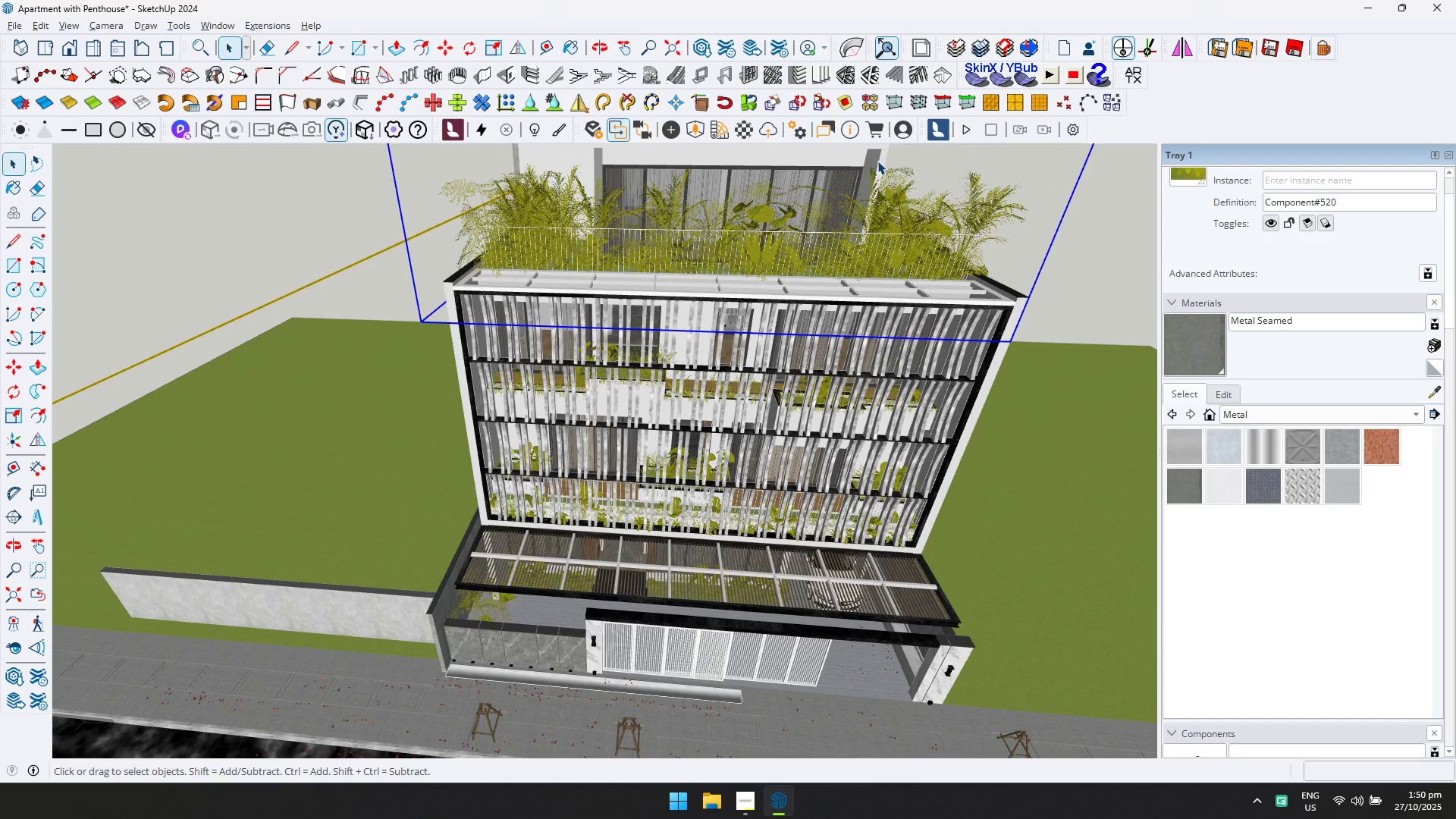 
hold_key(key=ShiftLeft, duration=0.54)
 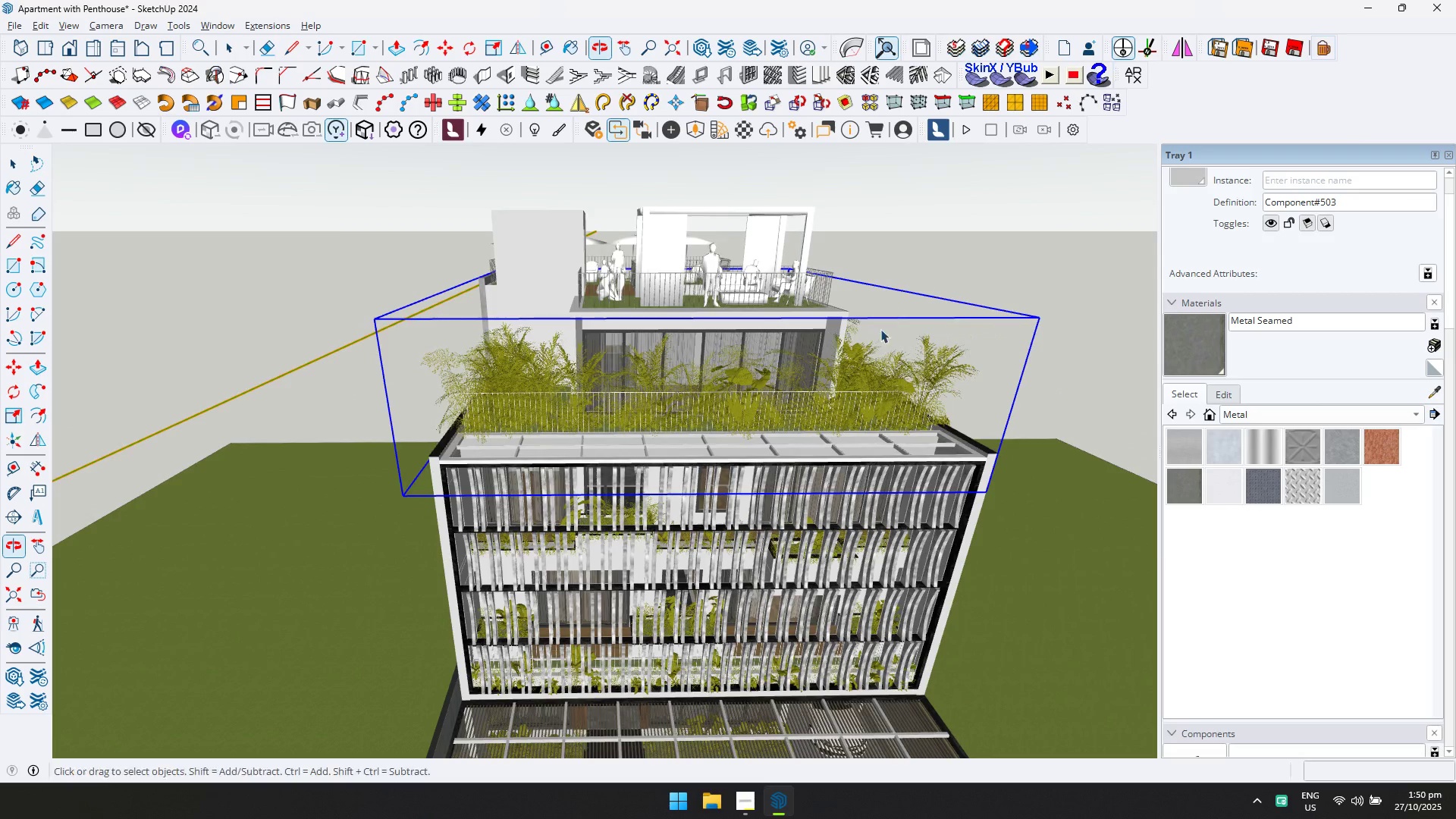 
scroll: coordinate [752, 394], scroll_direction: up, amount: 46.0
 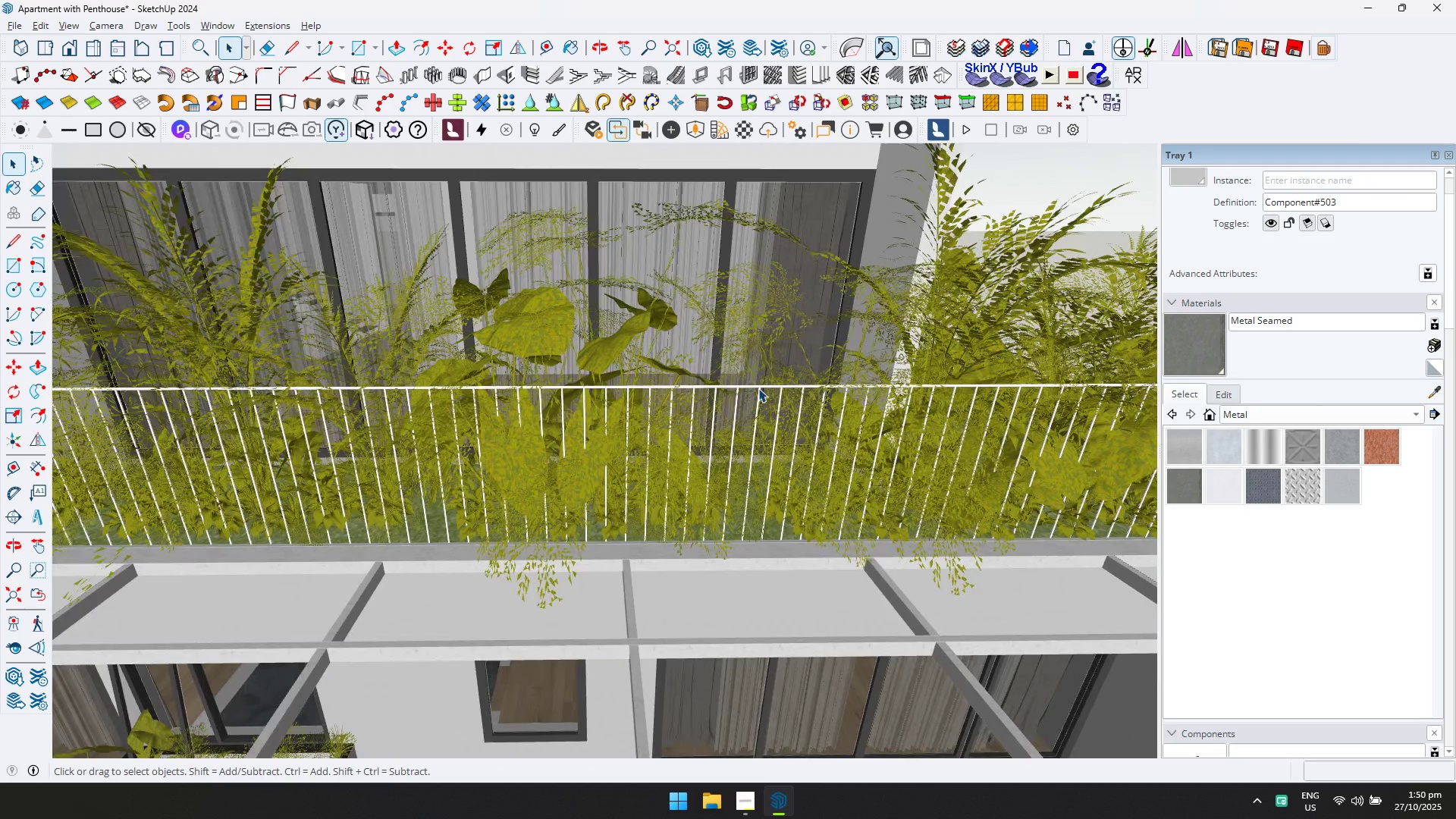 
left_click([758, 388])
 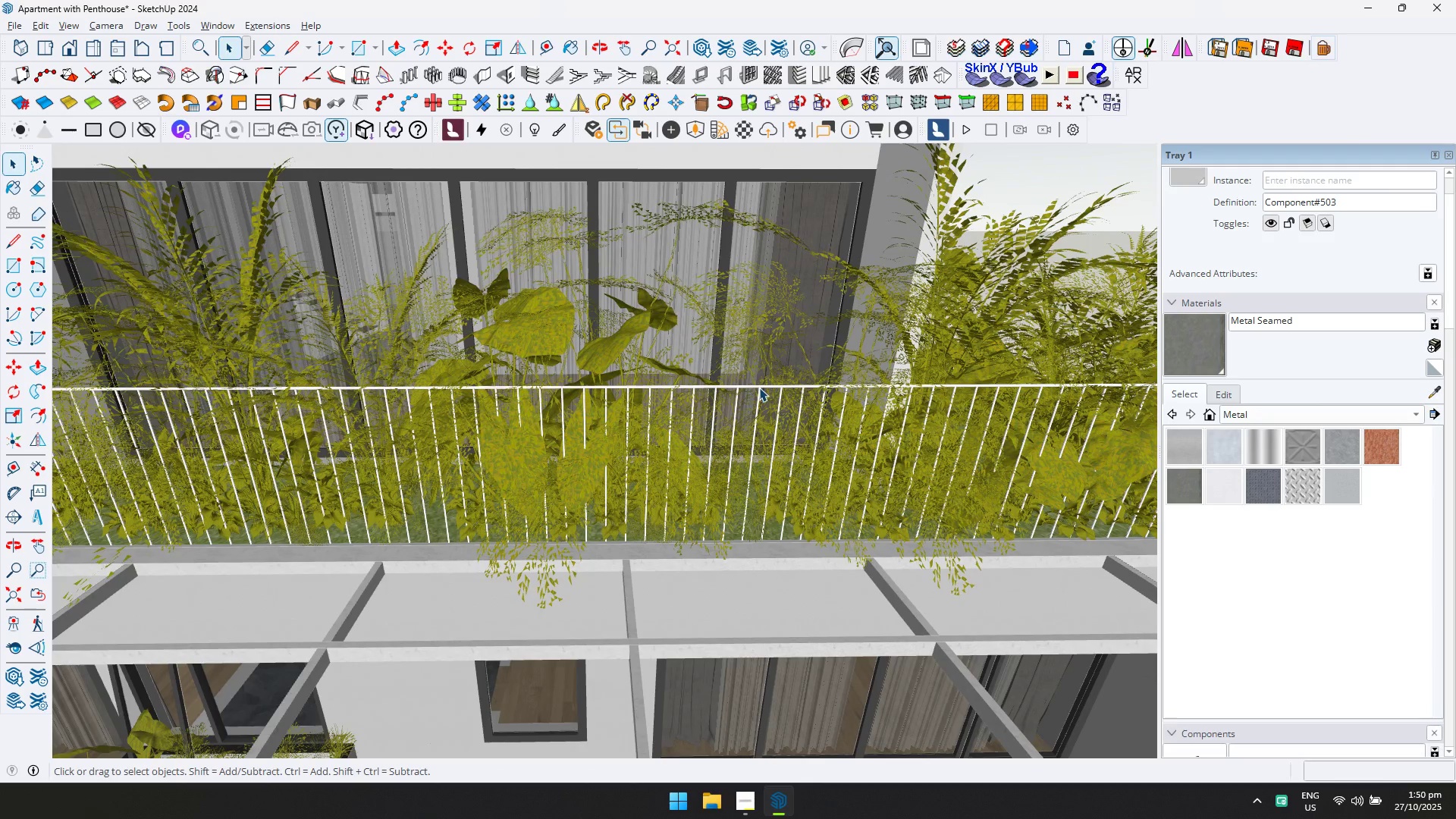 
scroll: coordinate [760, 388], scroll_direction: down, amount: 9.0
 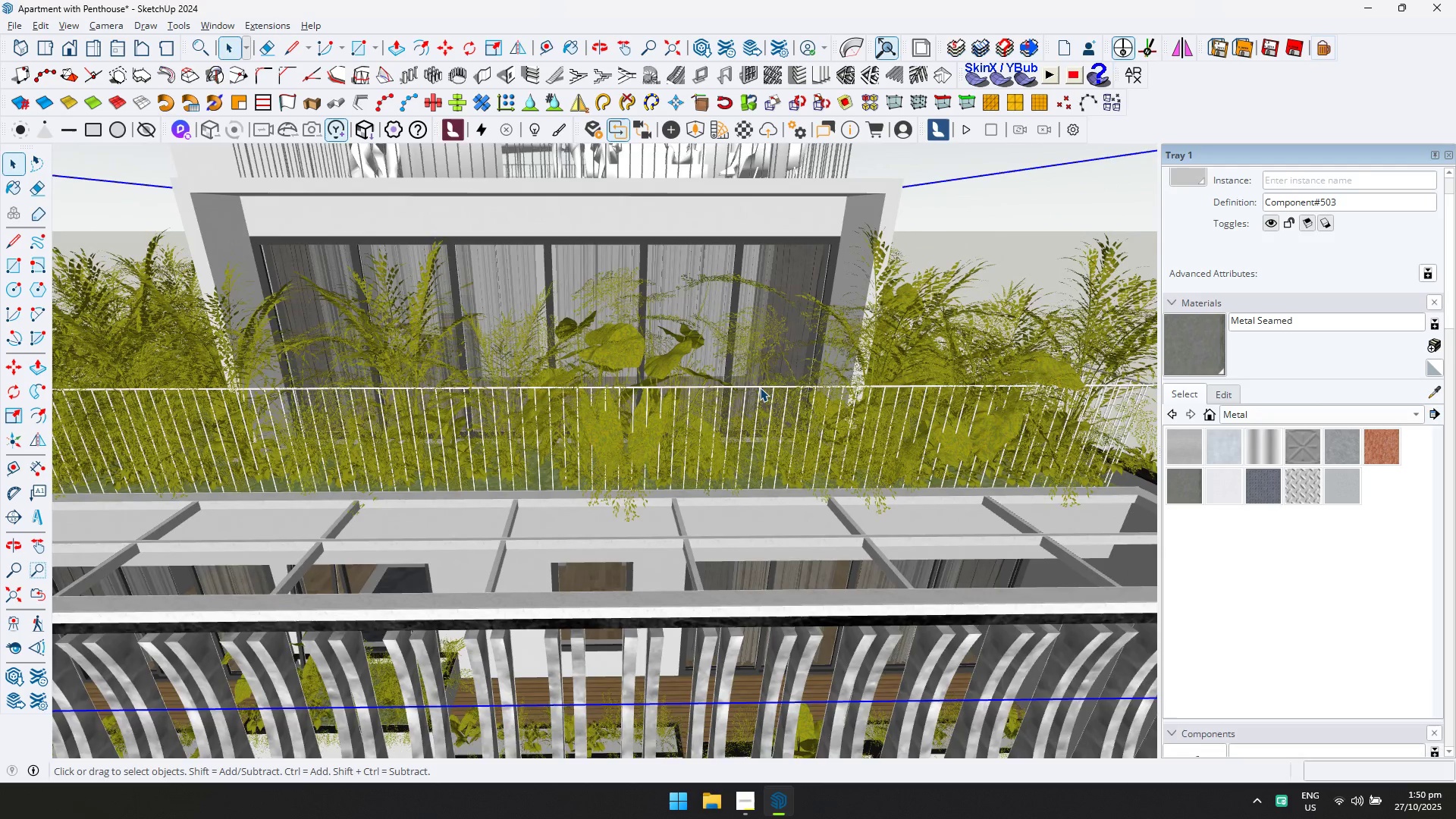 
double_click([760, 388])
 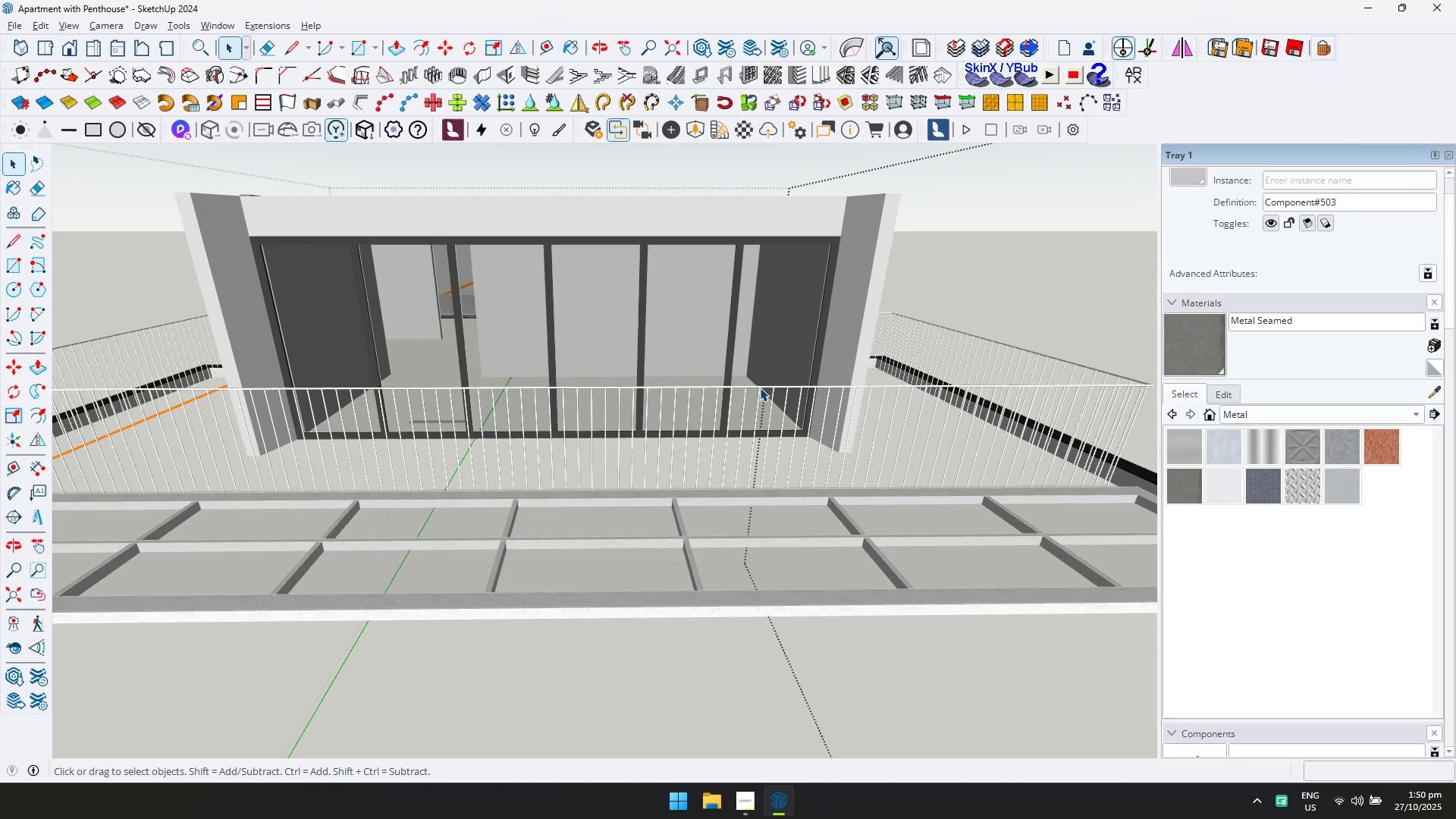 
scroll: coordinate [760, 388], scroll_direction: down, amount: 4.0
 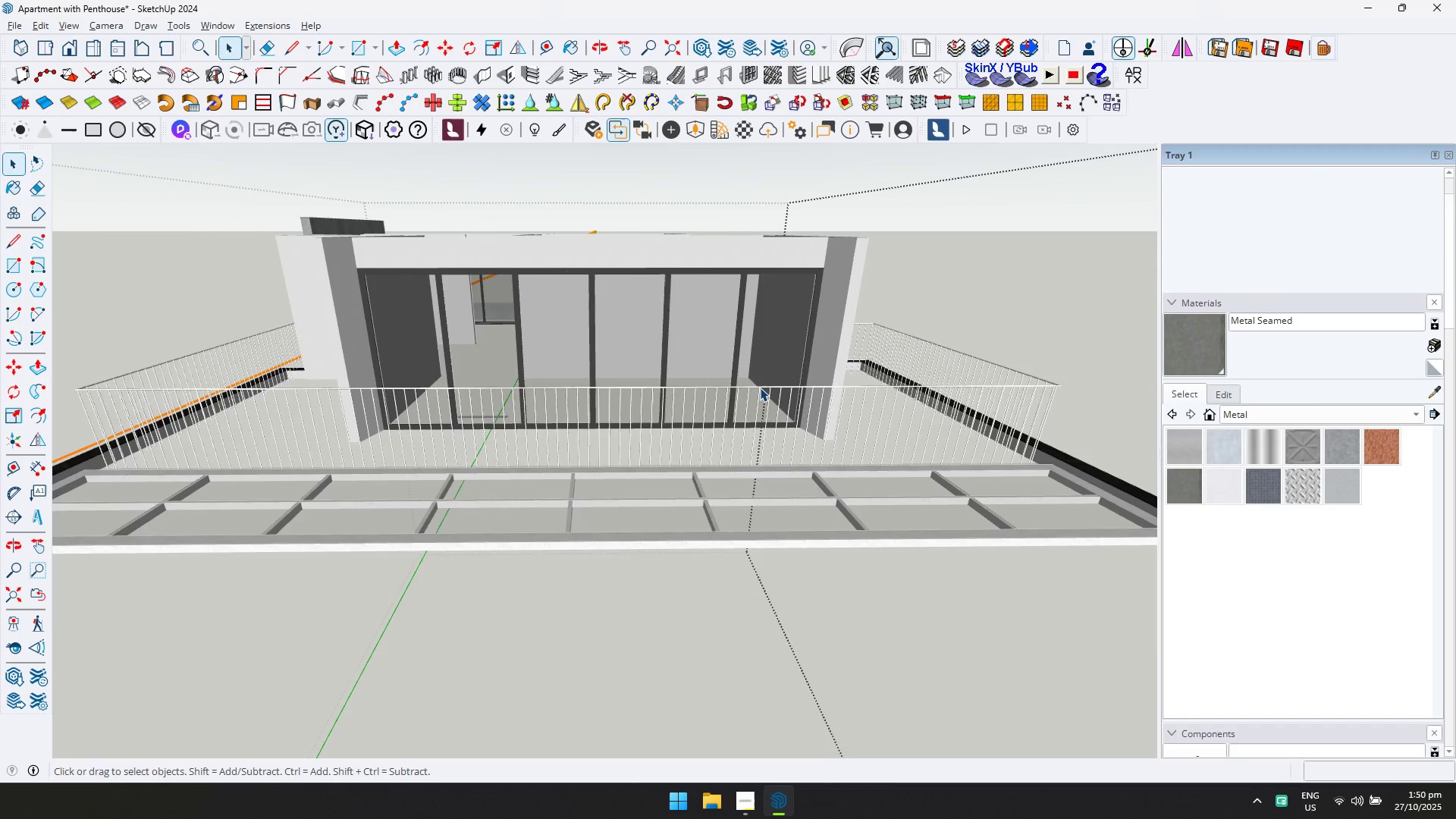 
key(Escape)
 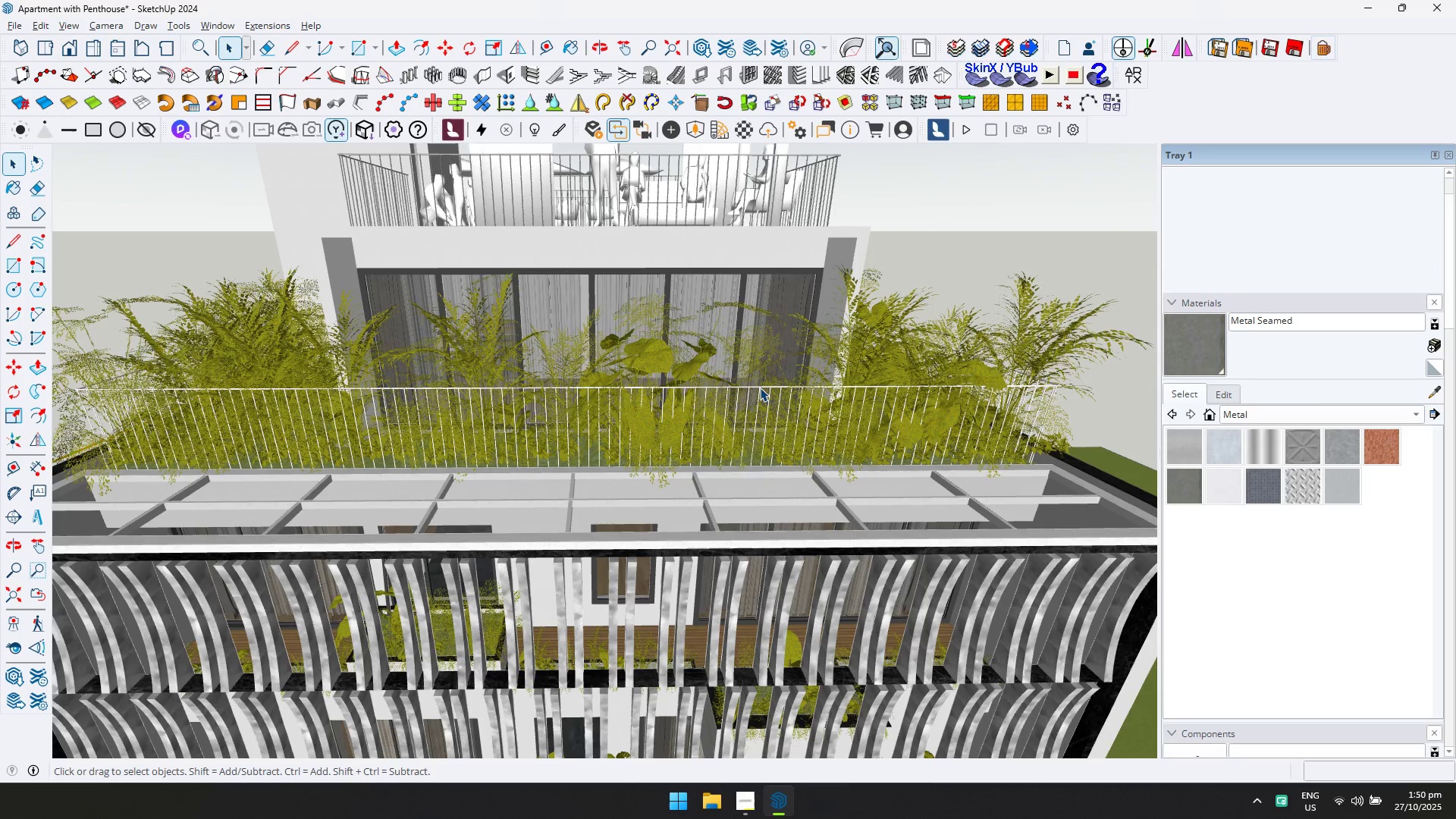 
left_click([760, 388])
 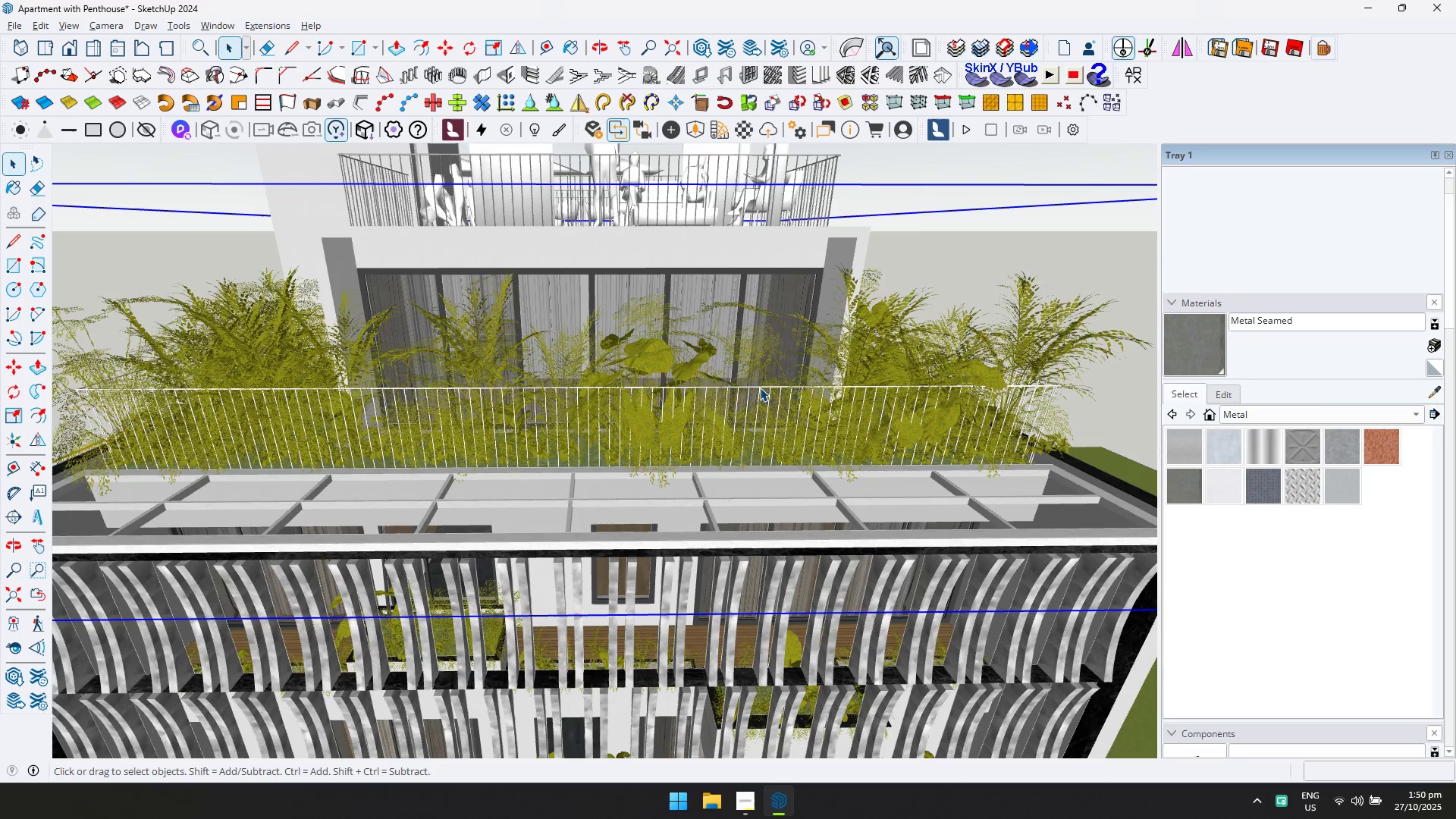 
right_click([760, 388])
 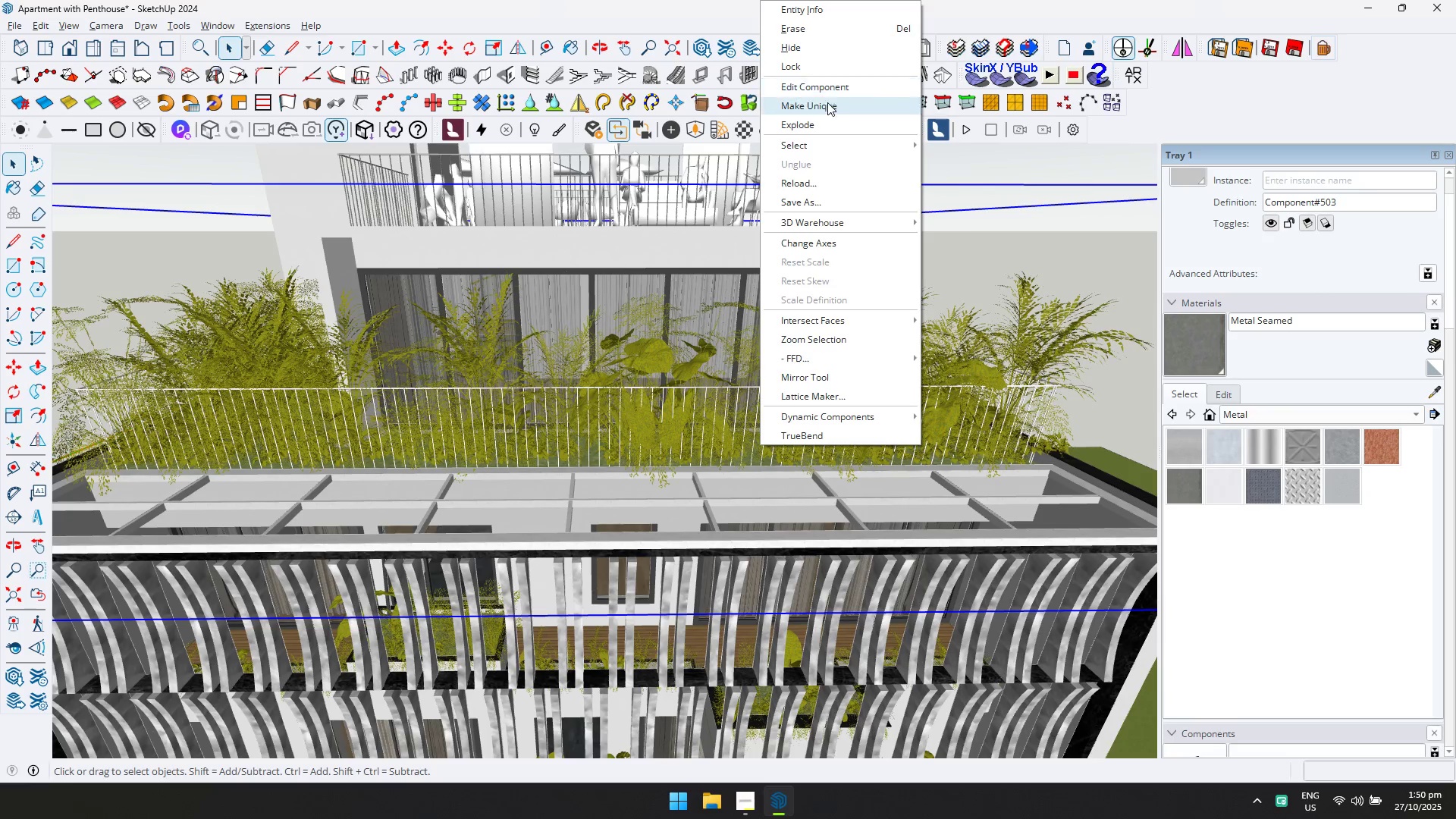 
left_click([824, 130])
 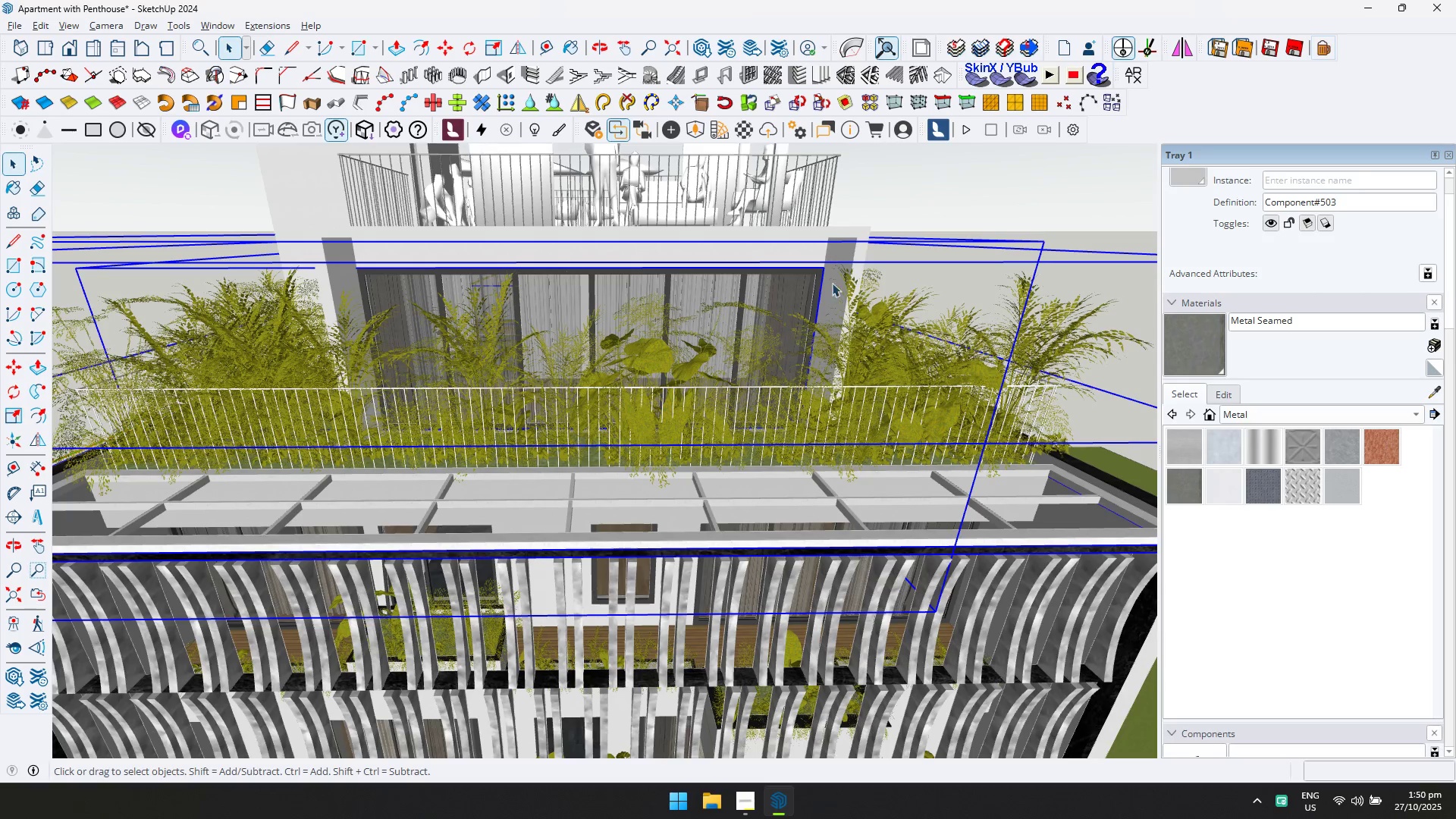 
scroll: coordinate [758, 399], scroll_direction: up, amount: 20.0
 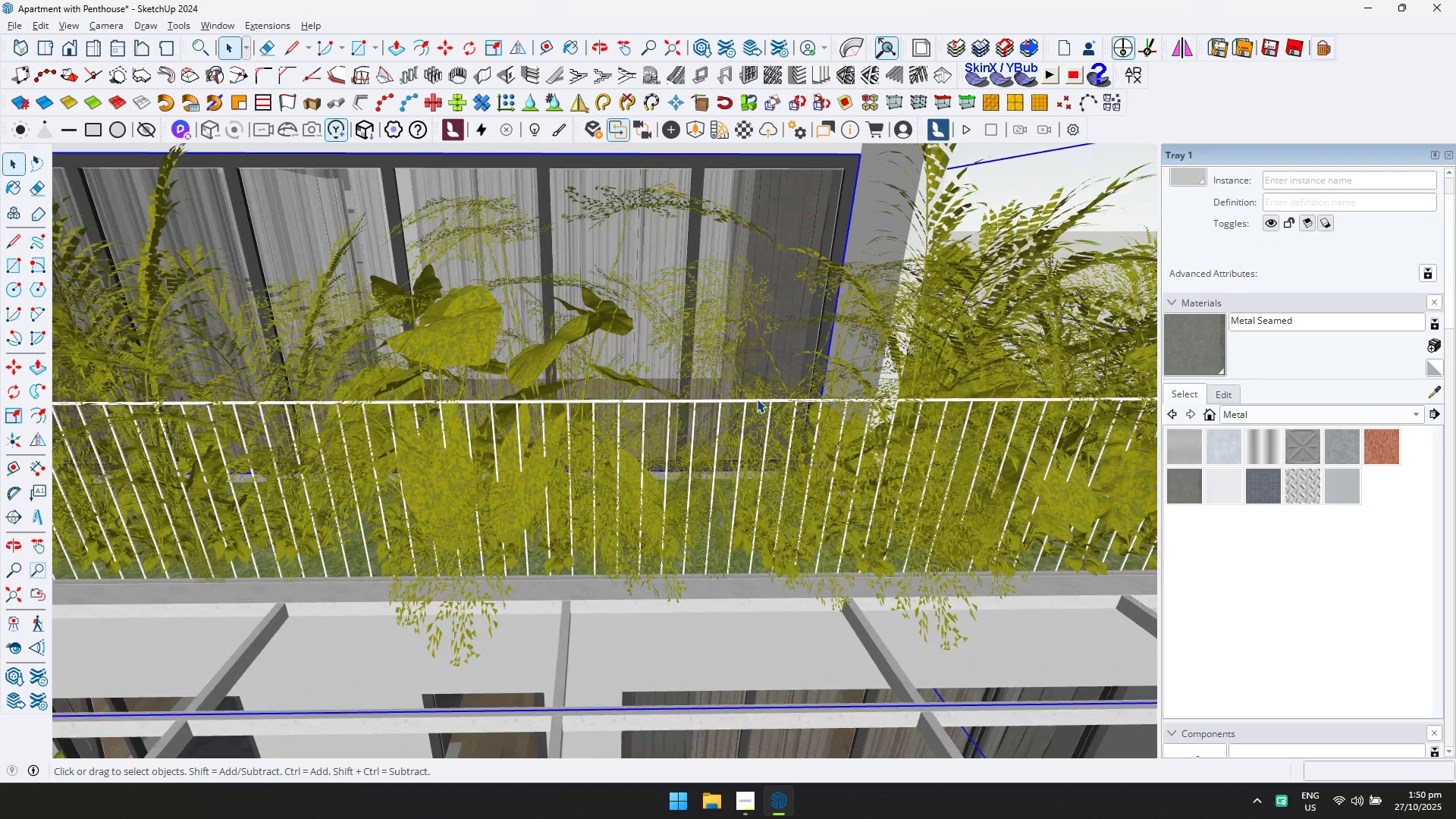 
left_click([757, 399])
 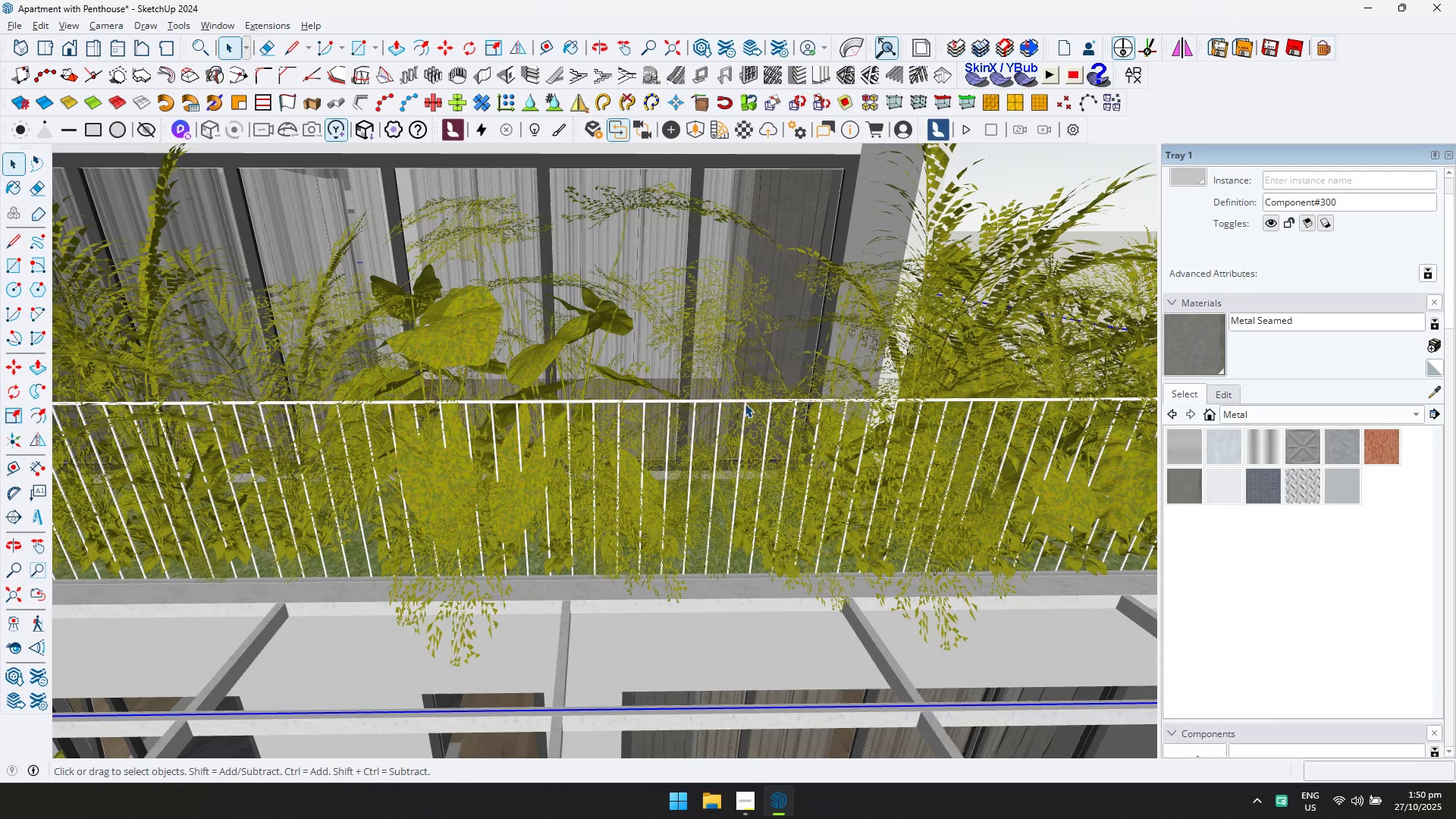 
left_click([745, 403])
 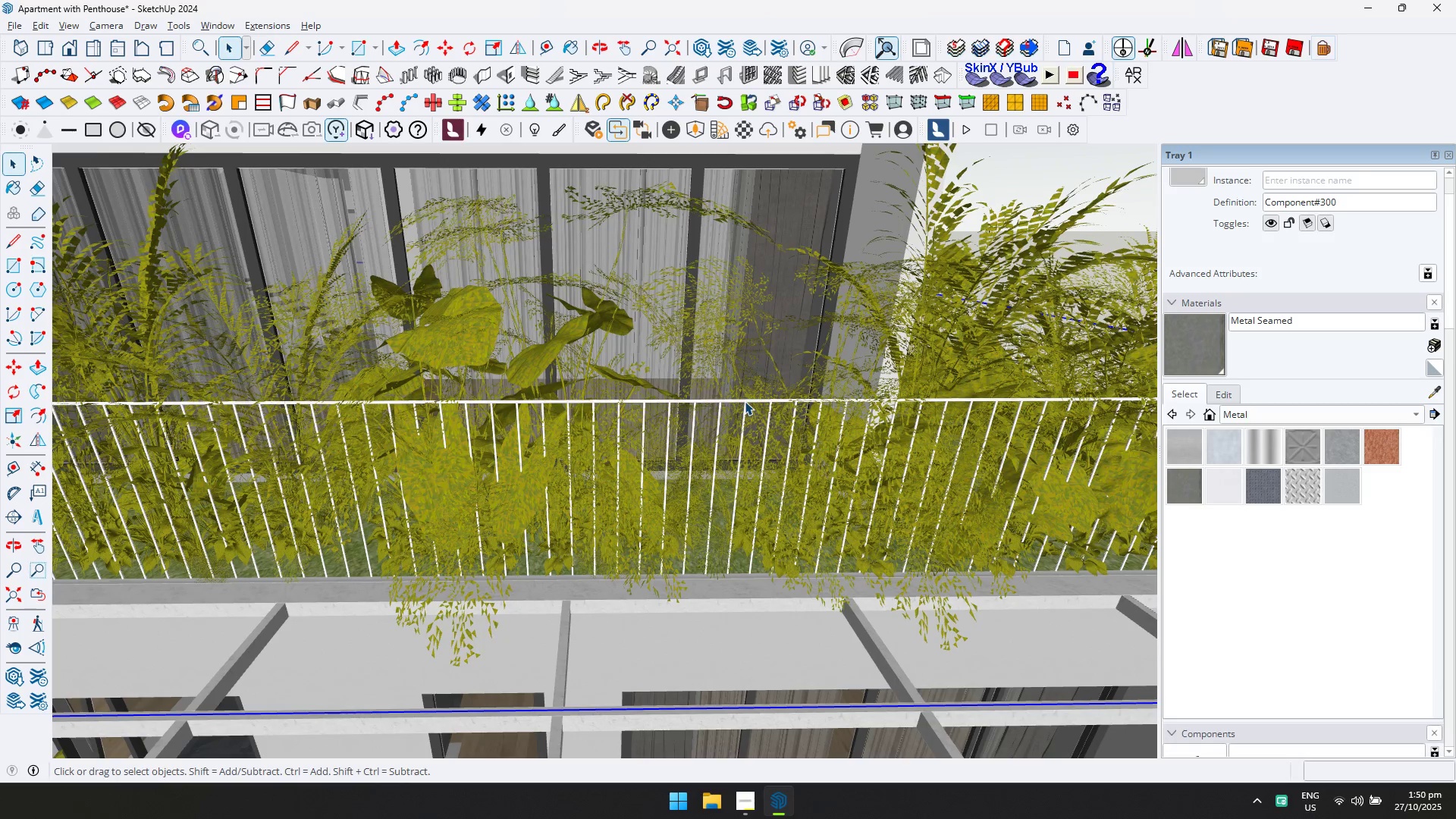 
double_click([745, 401])
 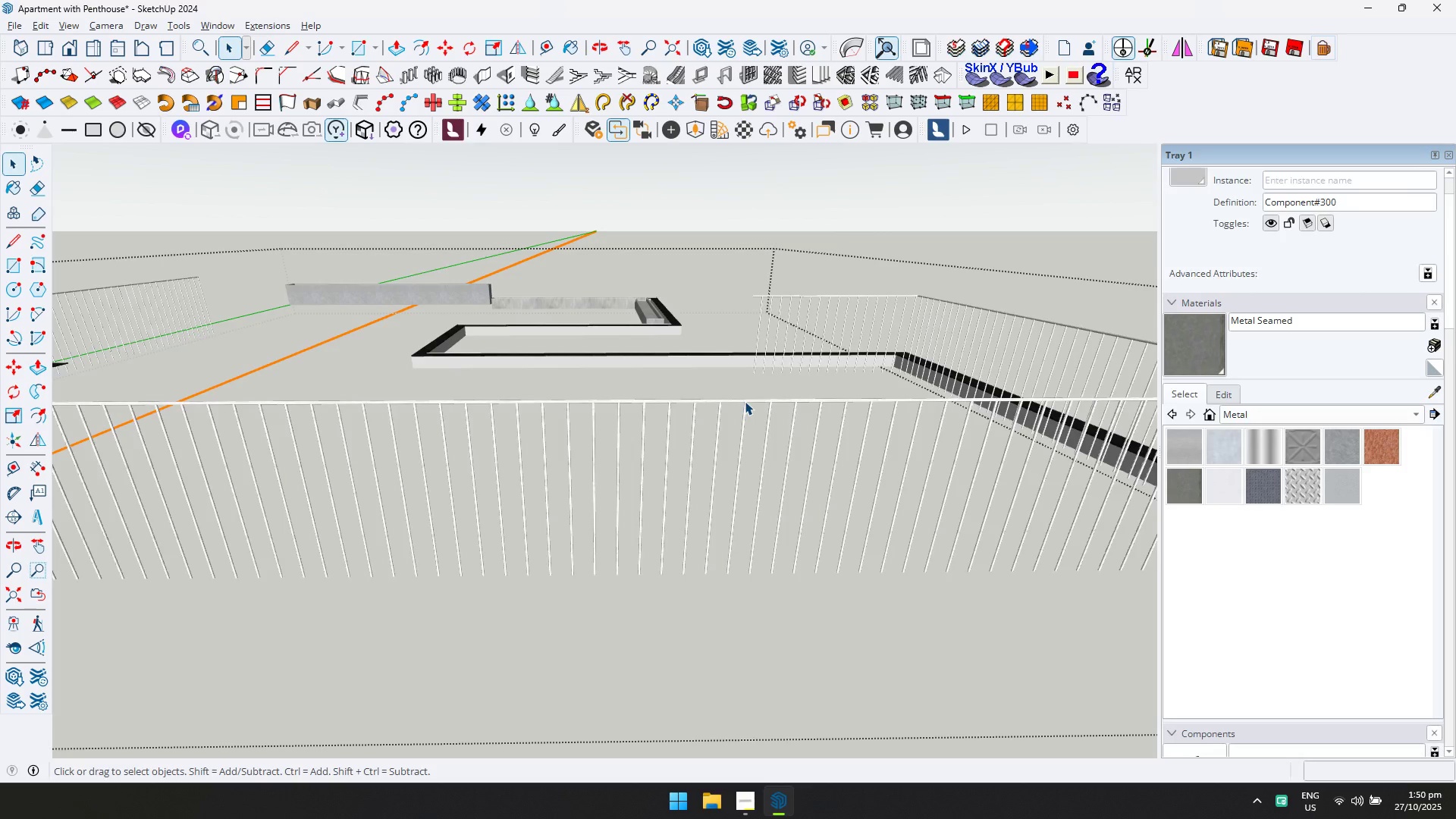 
double_click([745, 401])
 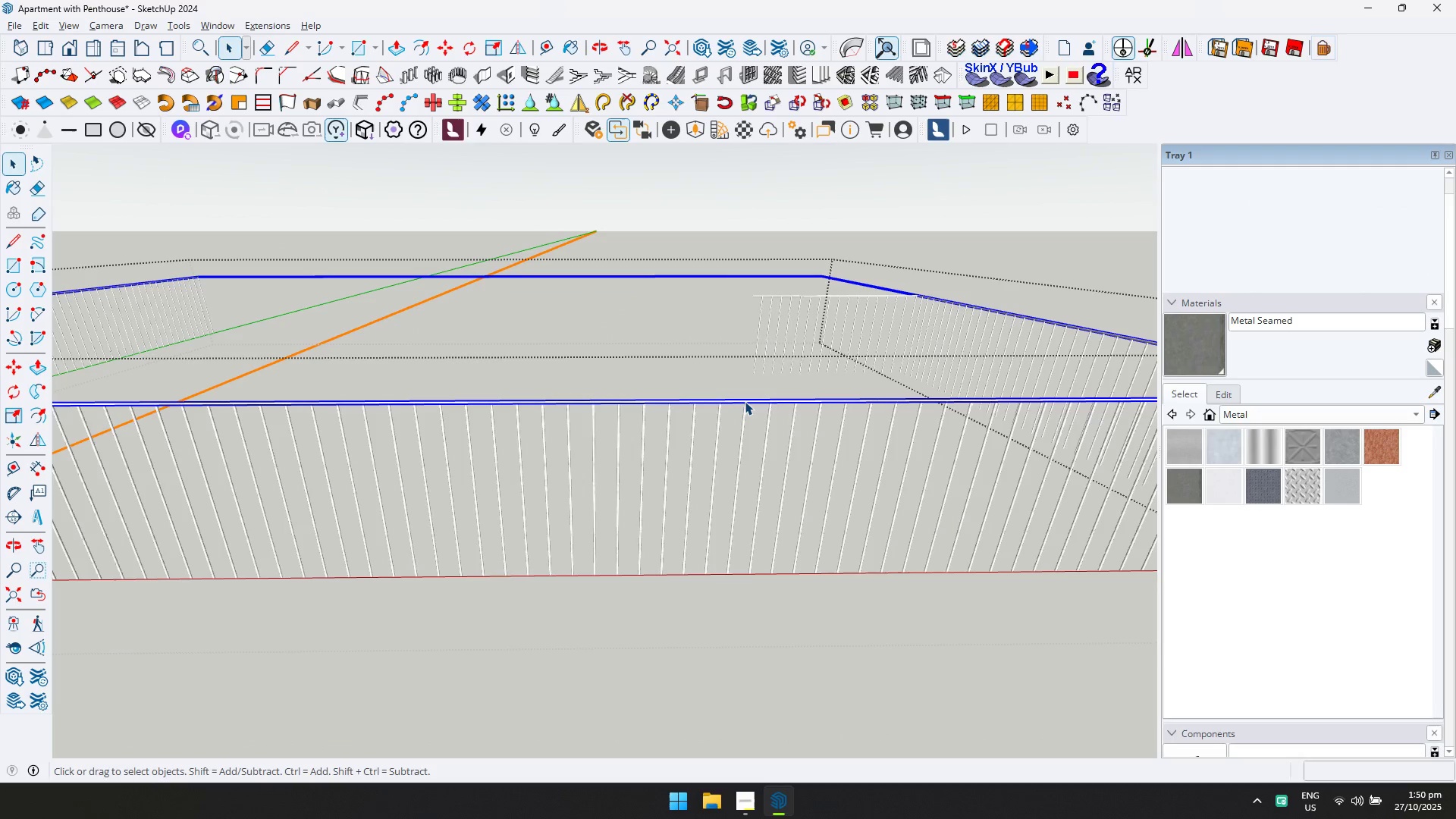 
triple_click([745, 401])
 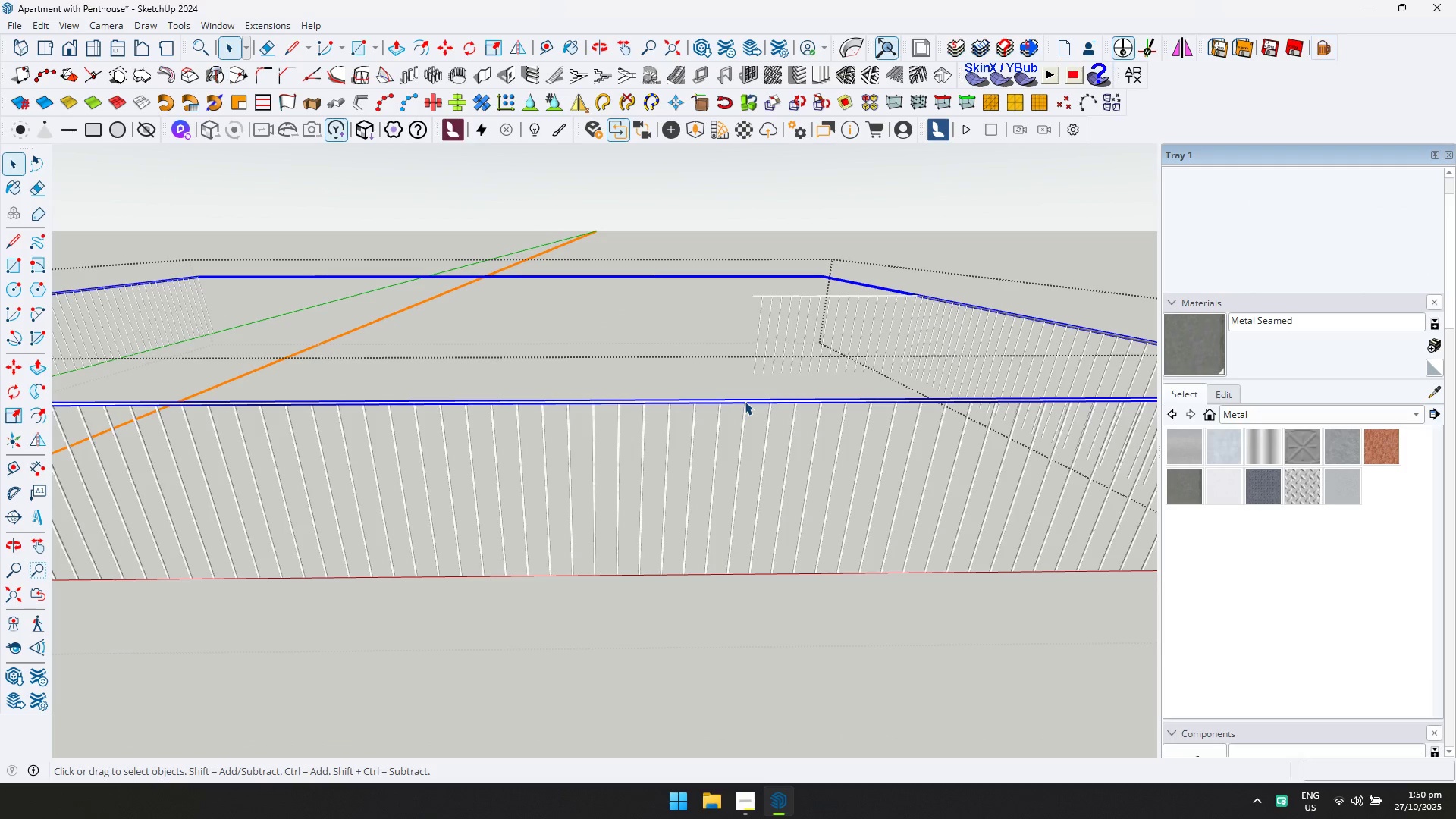 
triple_click([745, 401])
 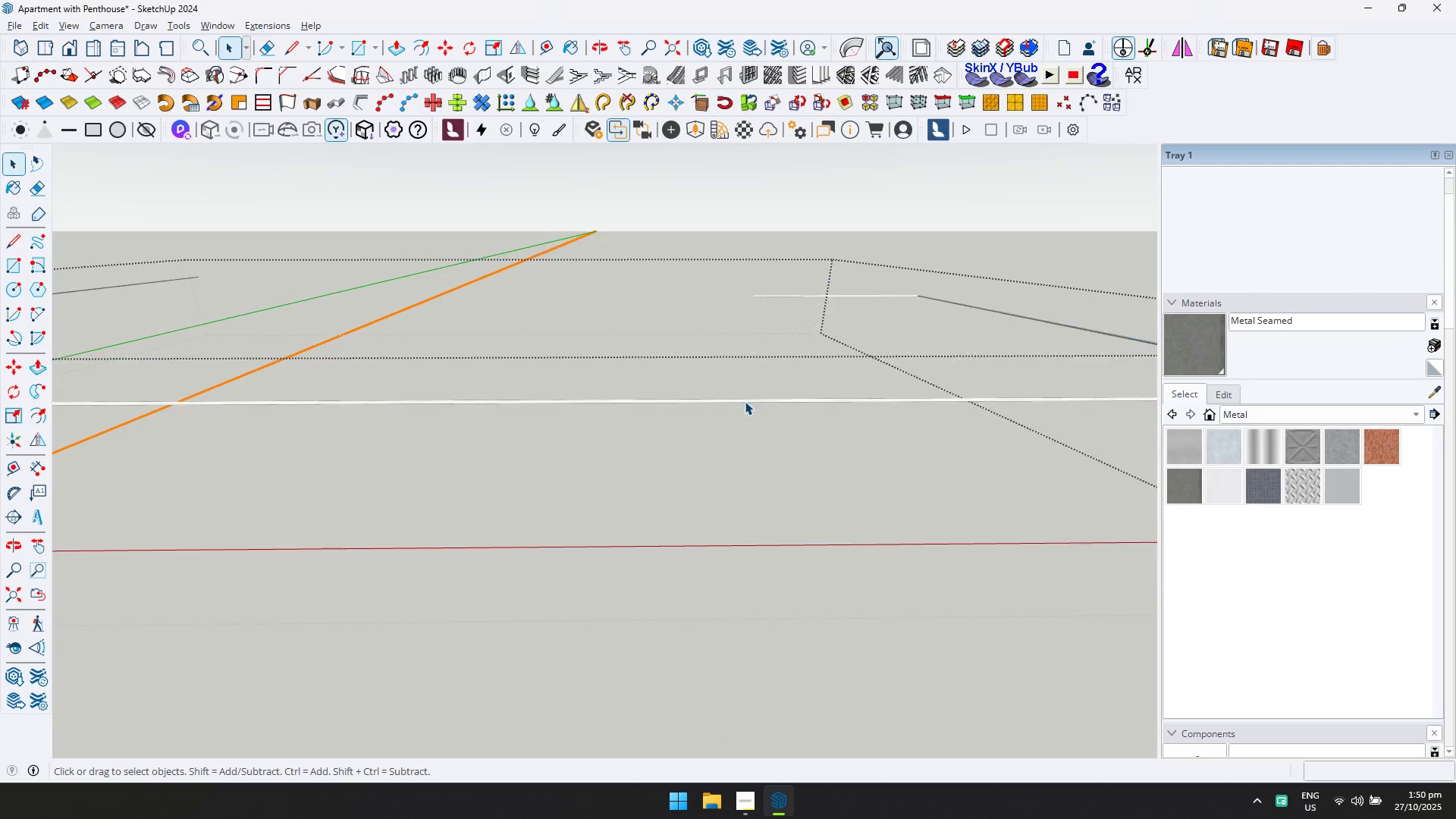 
triple_click([745, 401])
 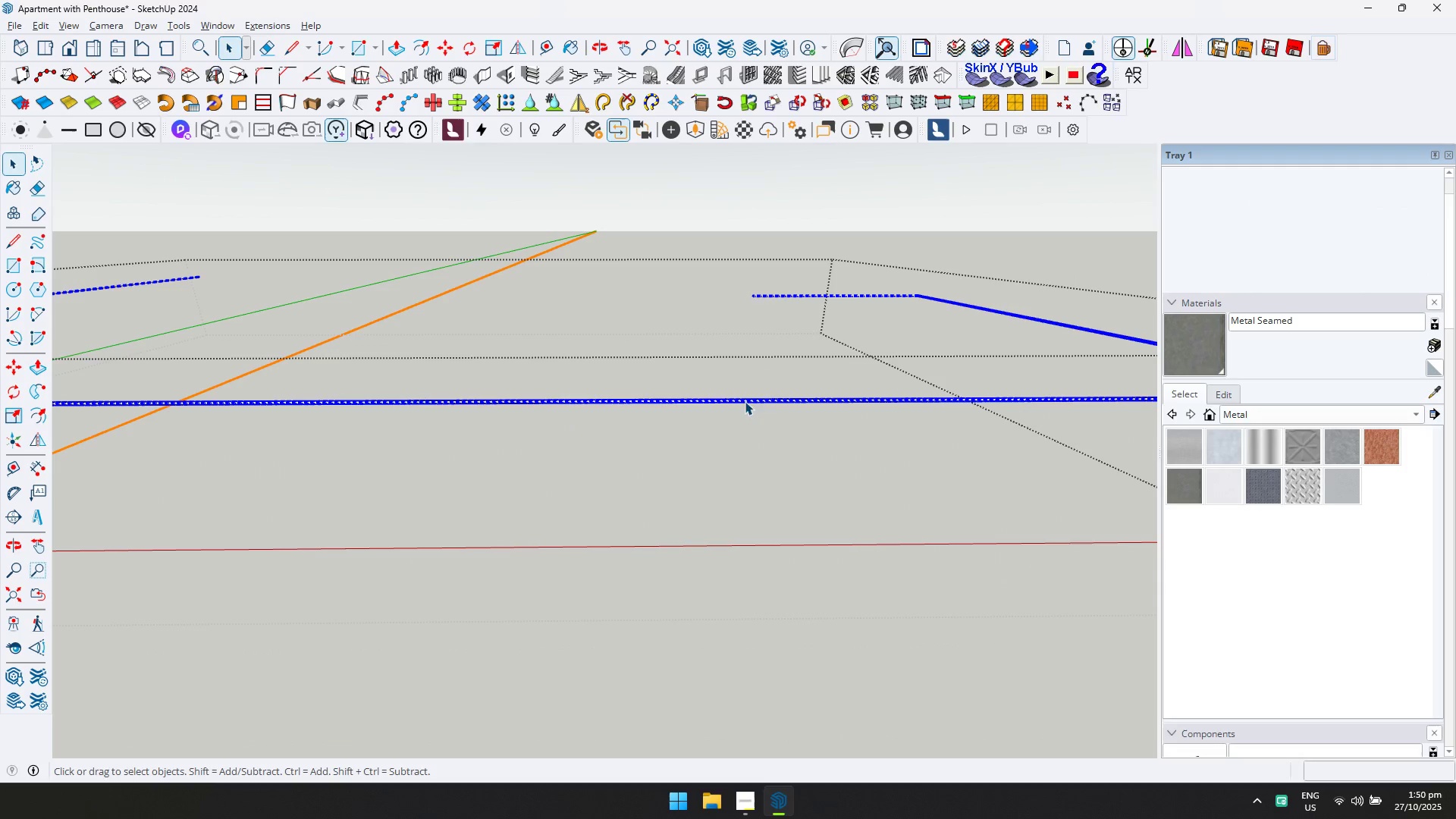 
key(Control+ControlLeft)
 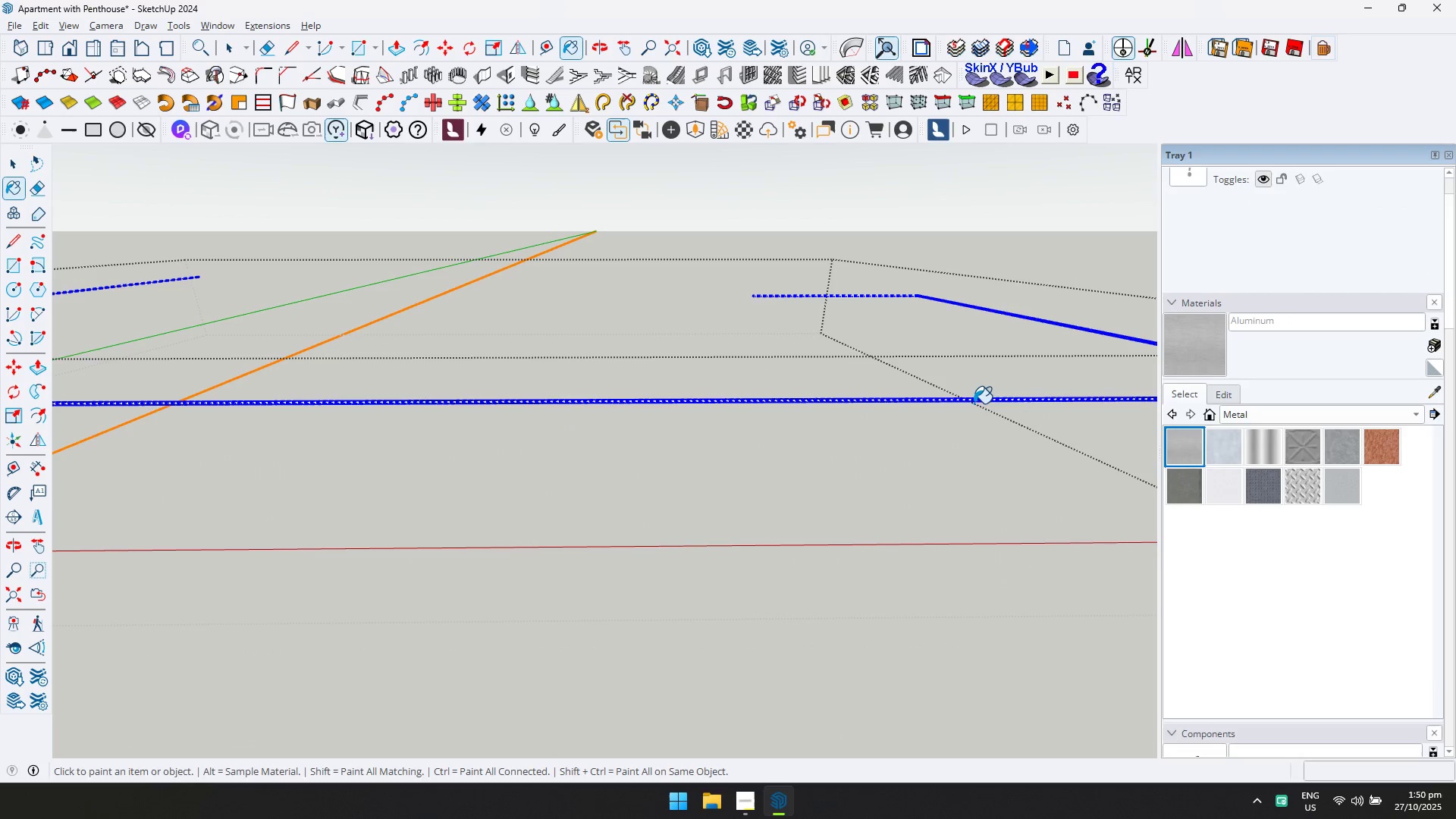 
left_click([971, 400])
 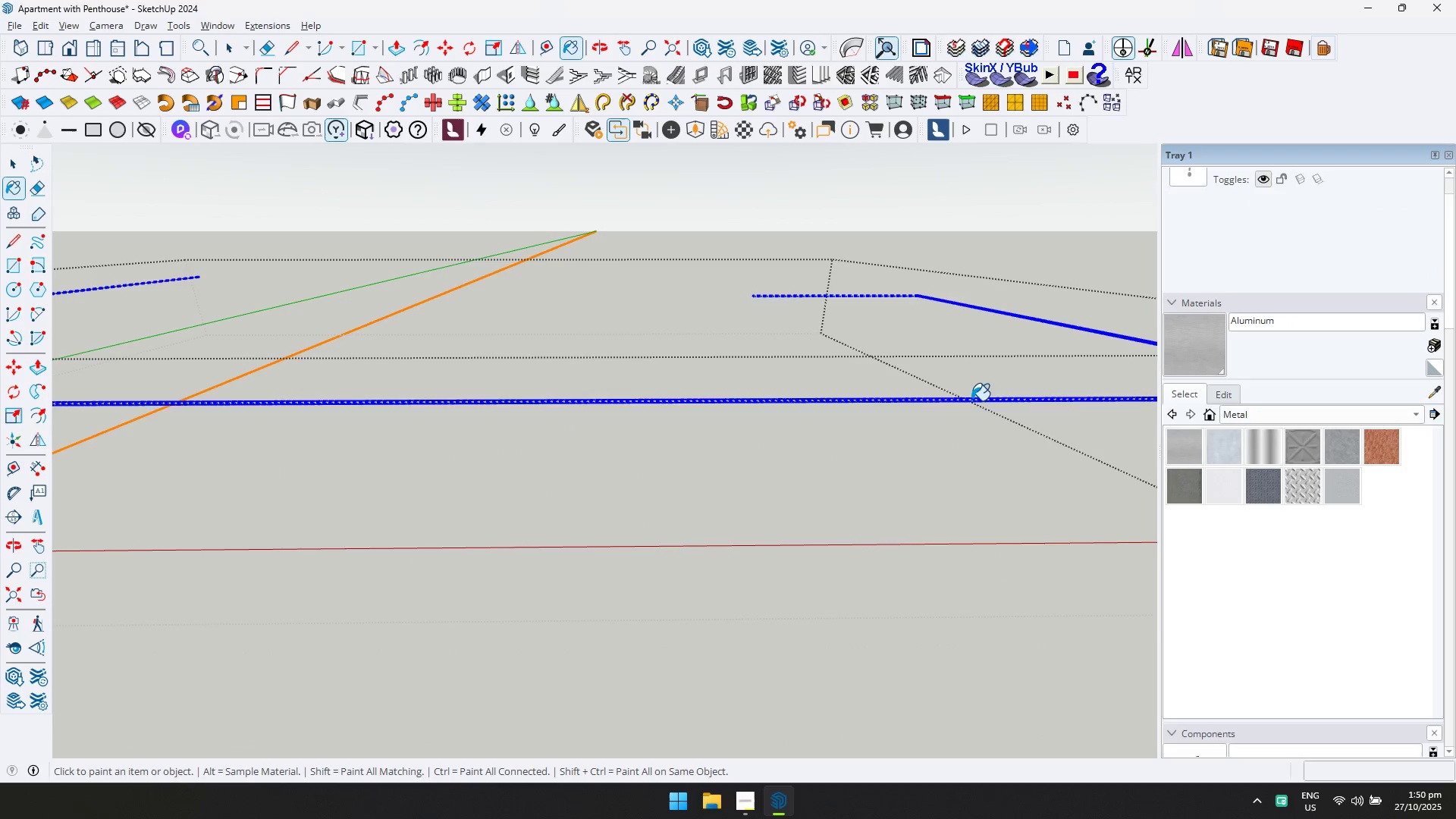 
scroll: coordinate [971, 400], scroll_direction: up, amount: 7.0
 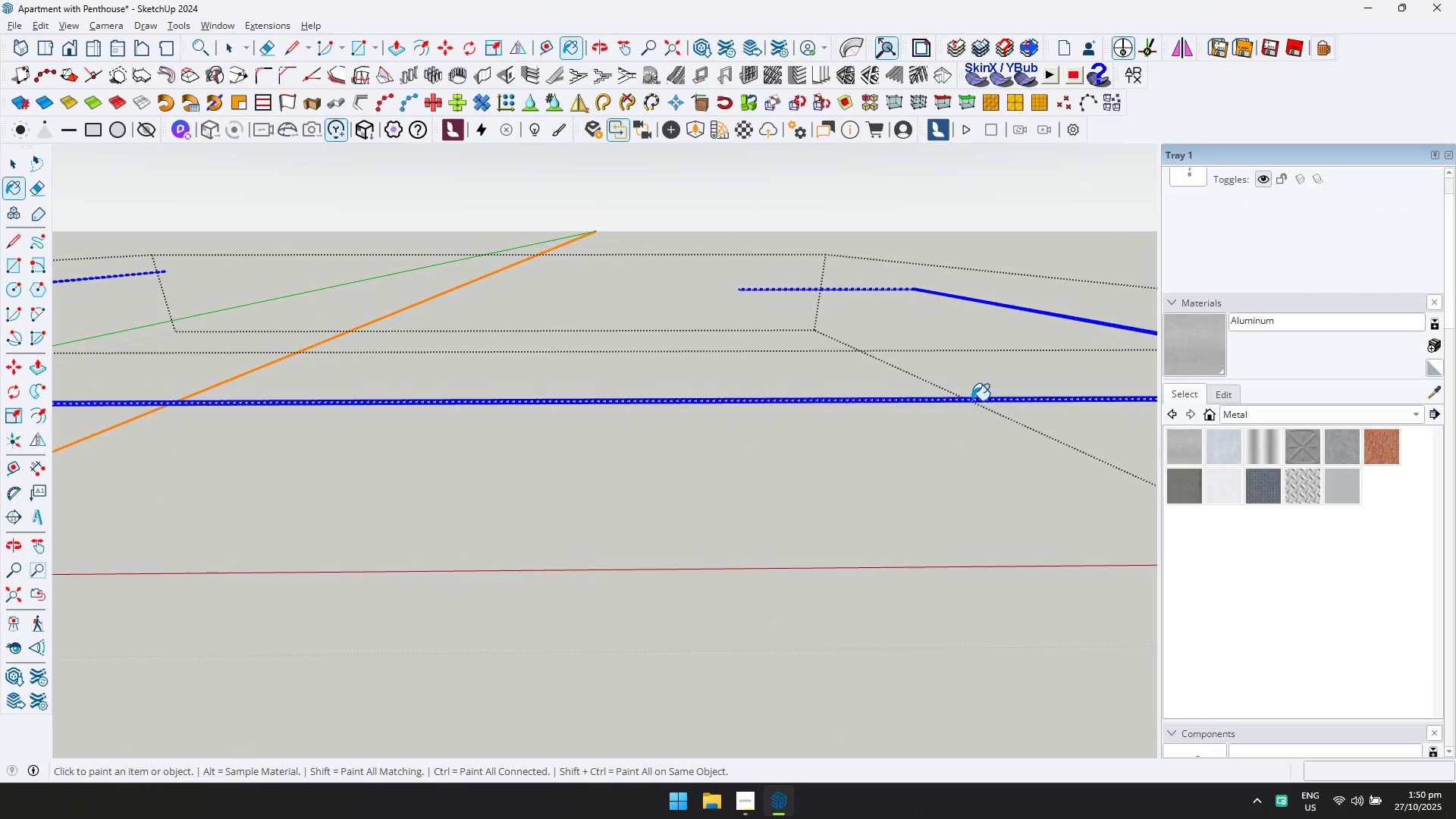 
key(Escape)
 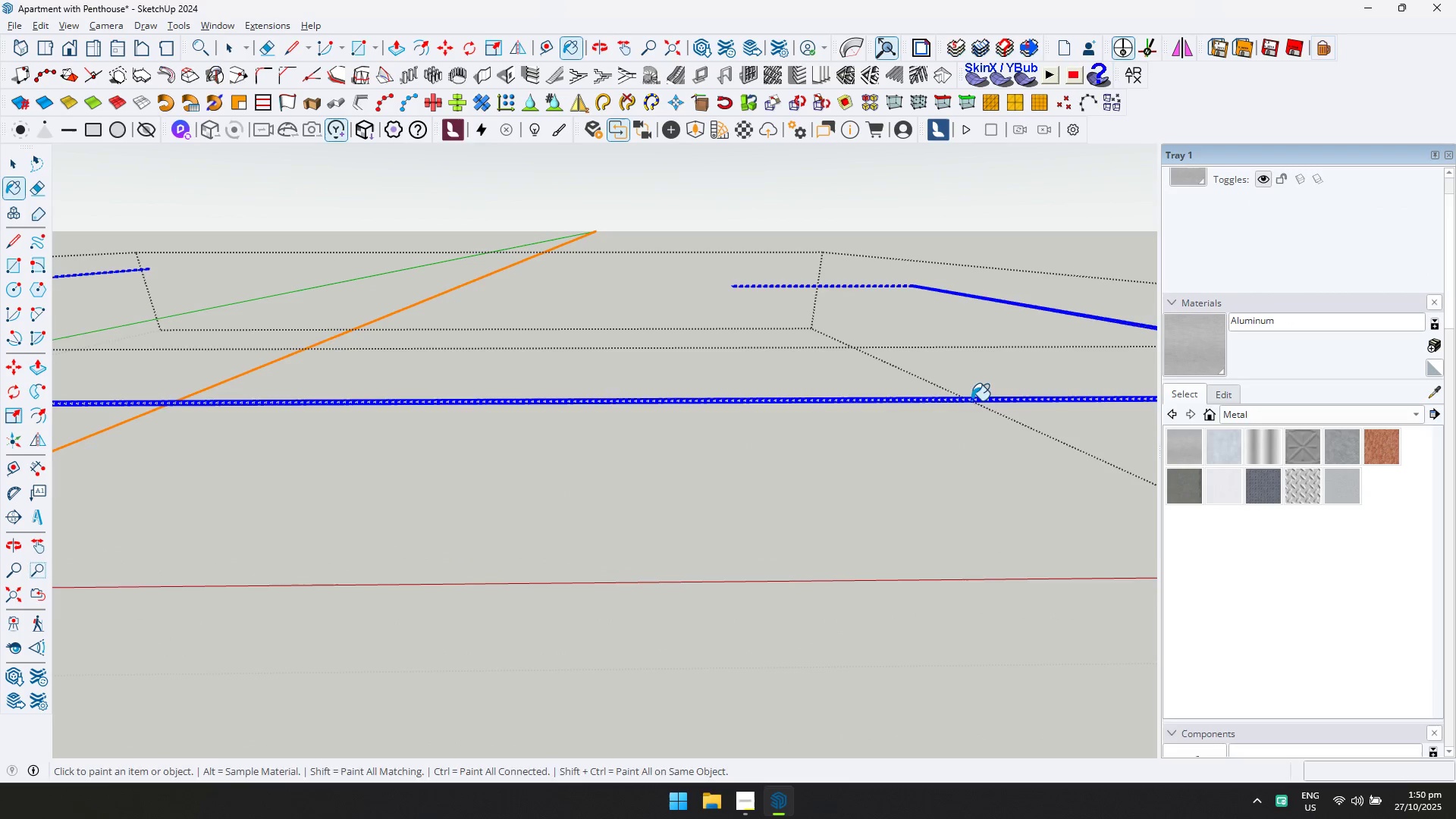 
key(Space)
 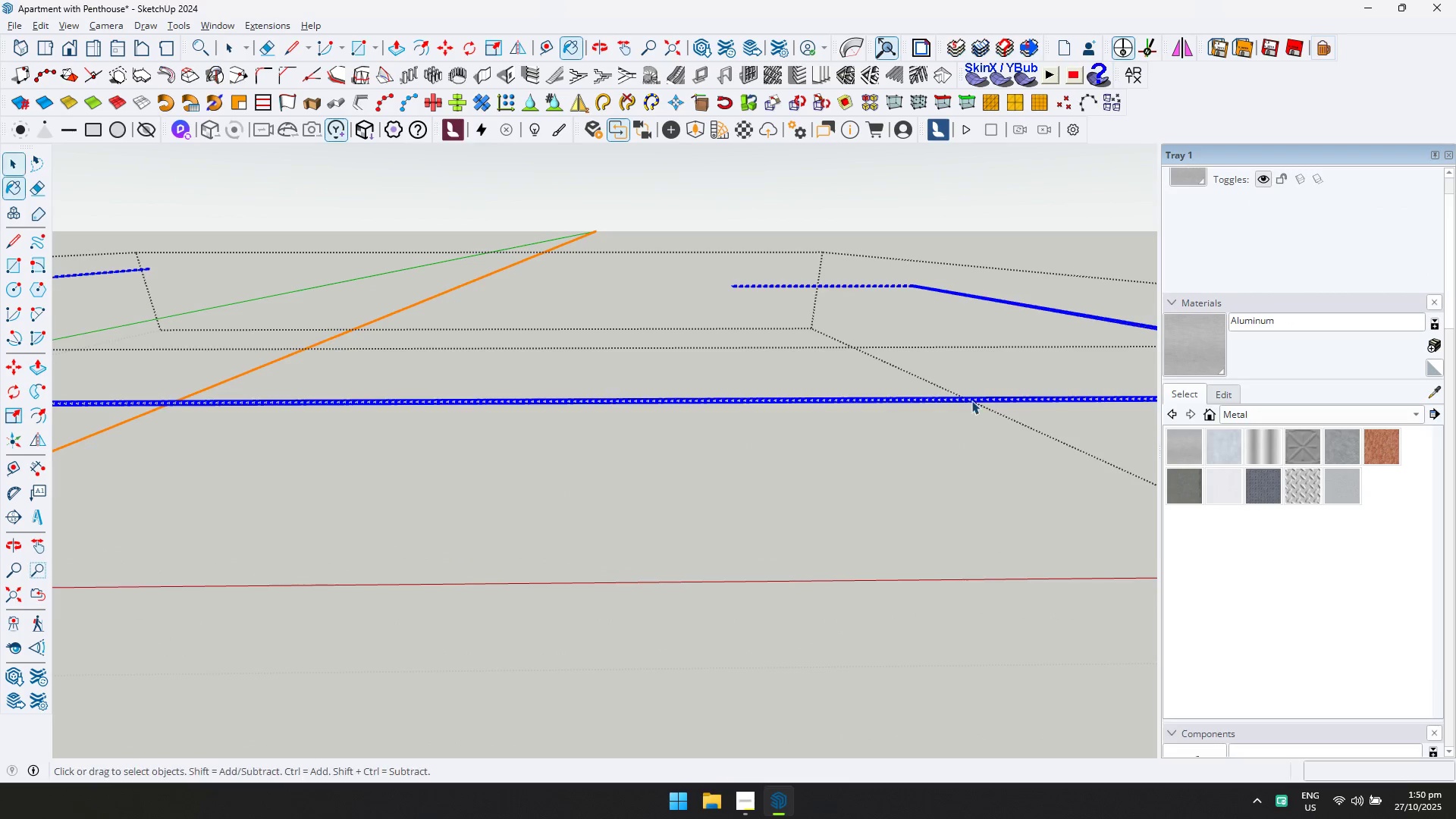 
key(Escape)
 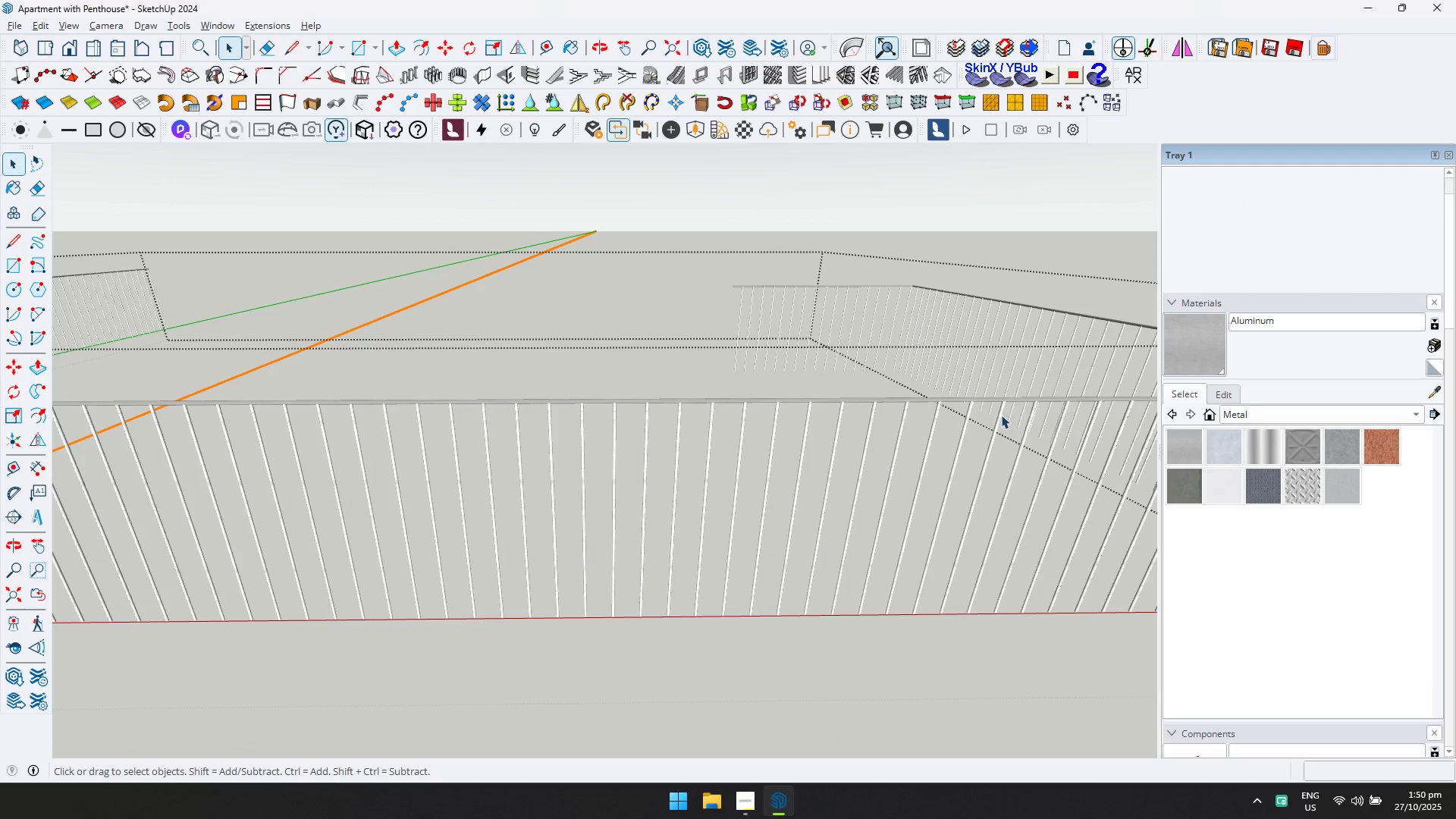 
double_click([1001, 415])
 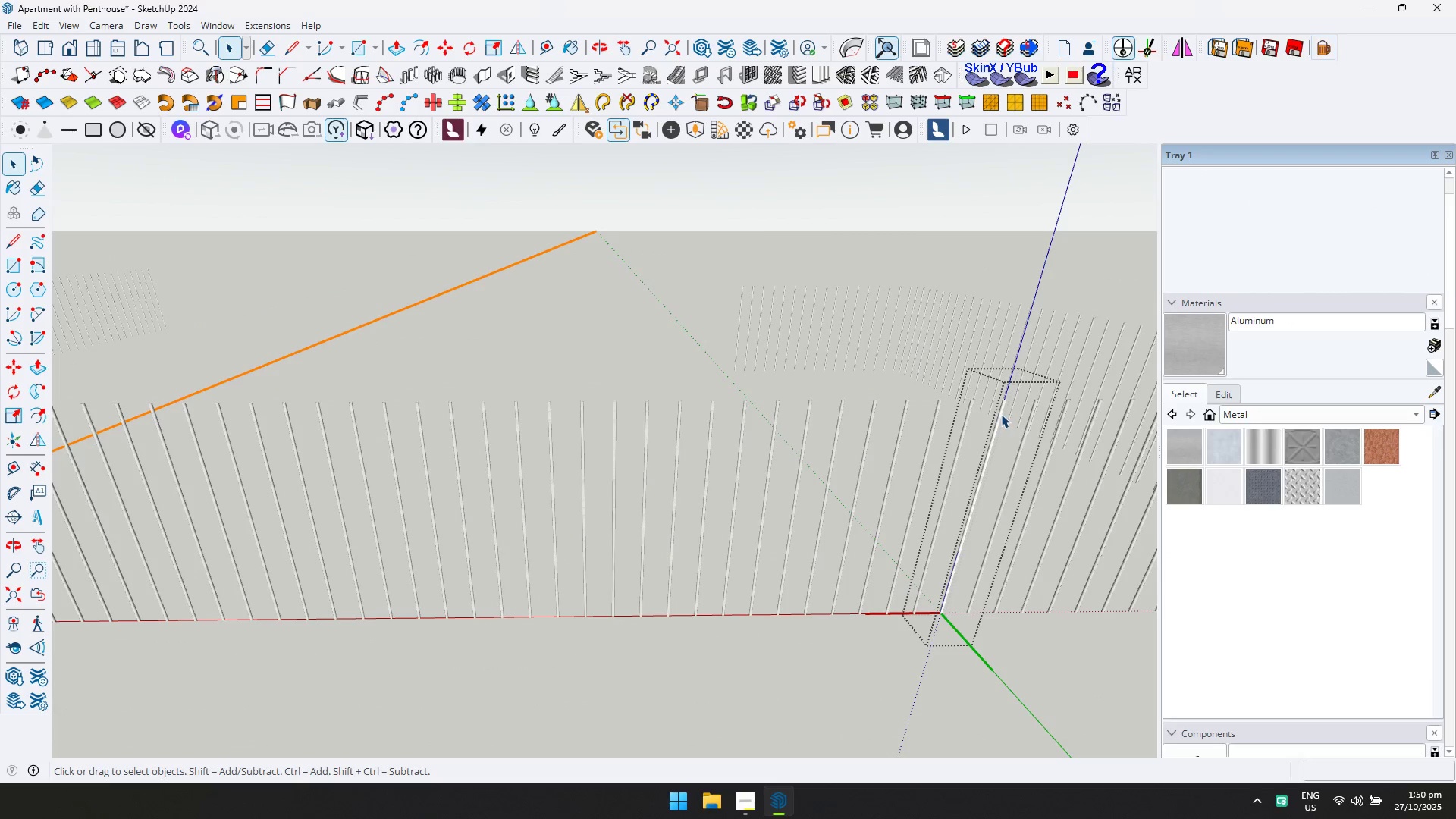 
triple_click([1001, 414])
 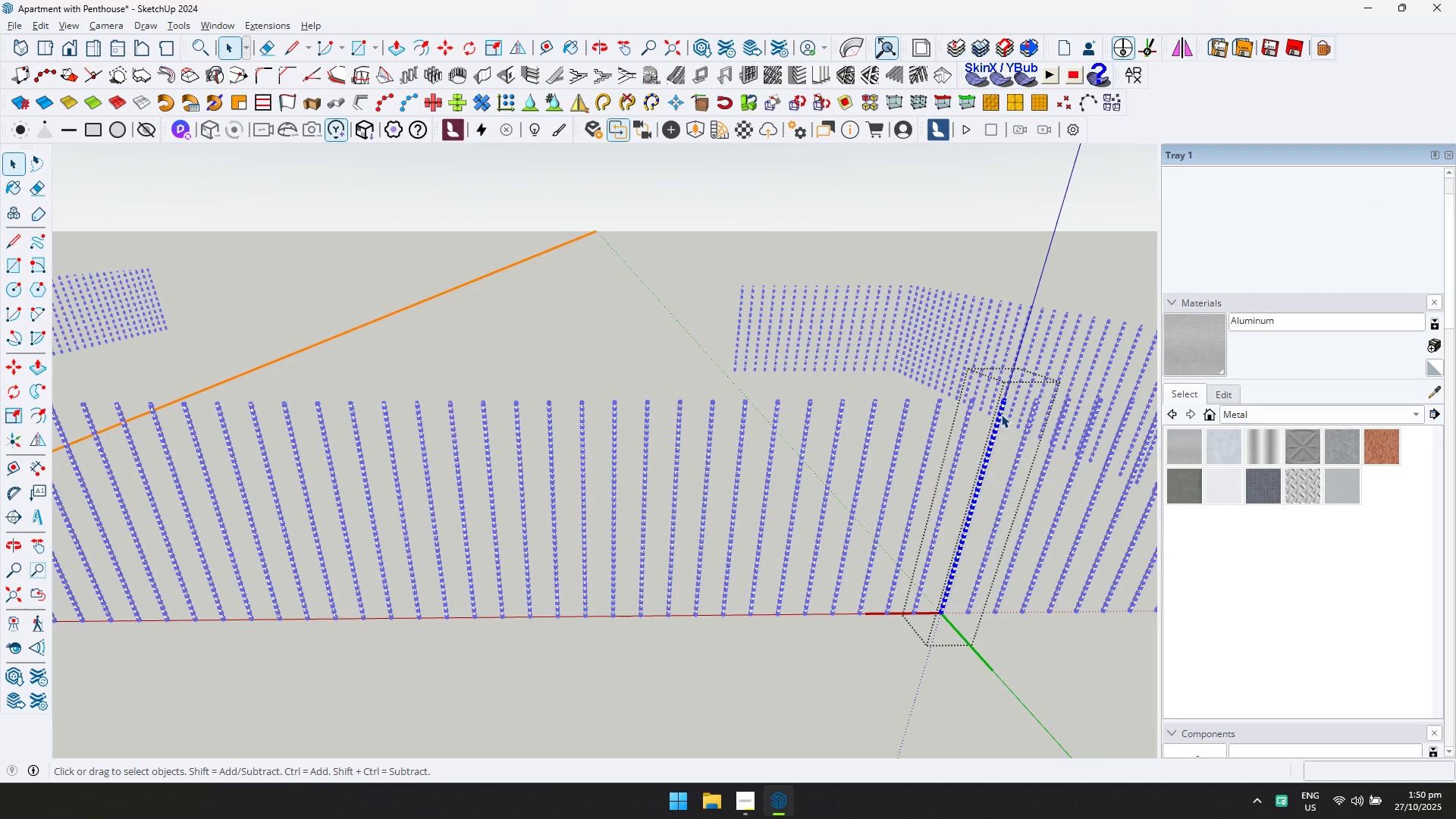 
key(Control+ControlLeft)
 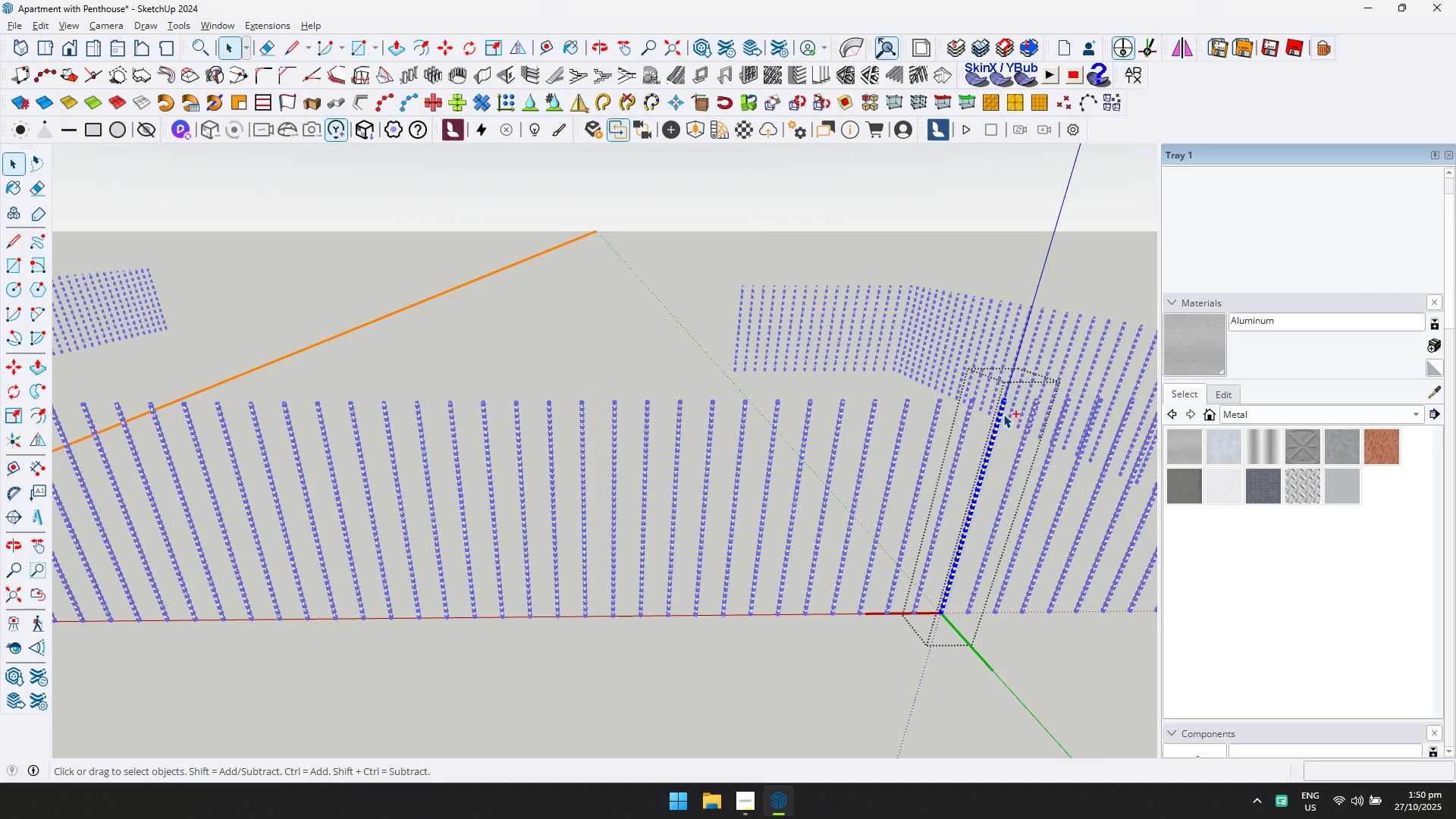 
key(Control+A)
 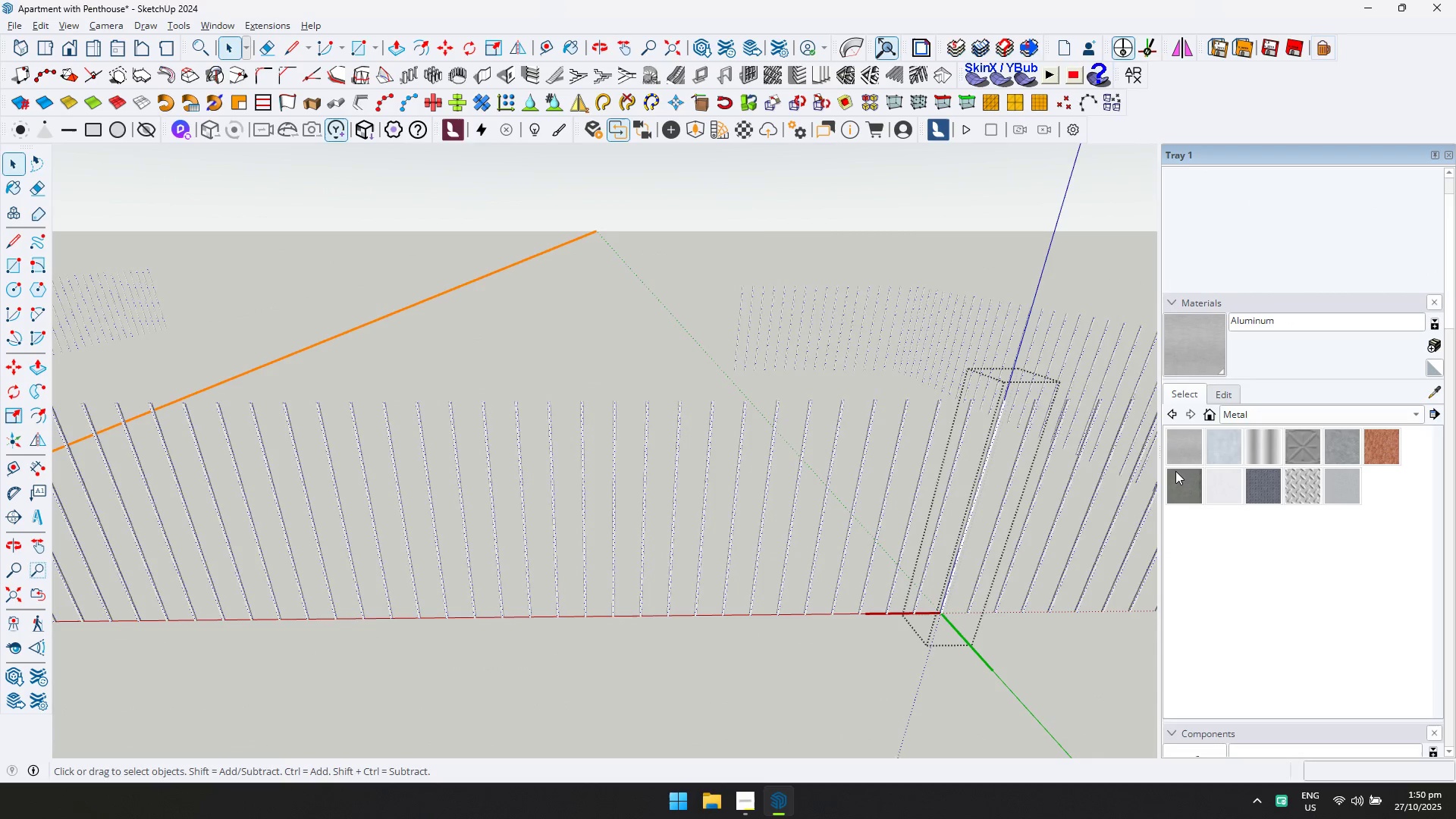 
left_click([1174, 472])
 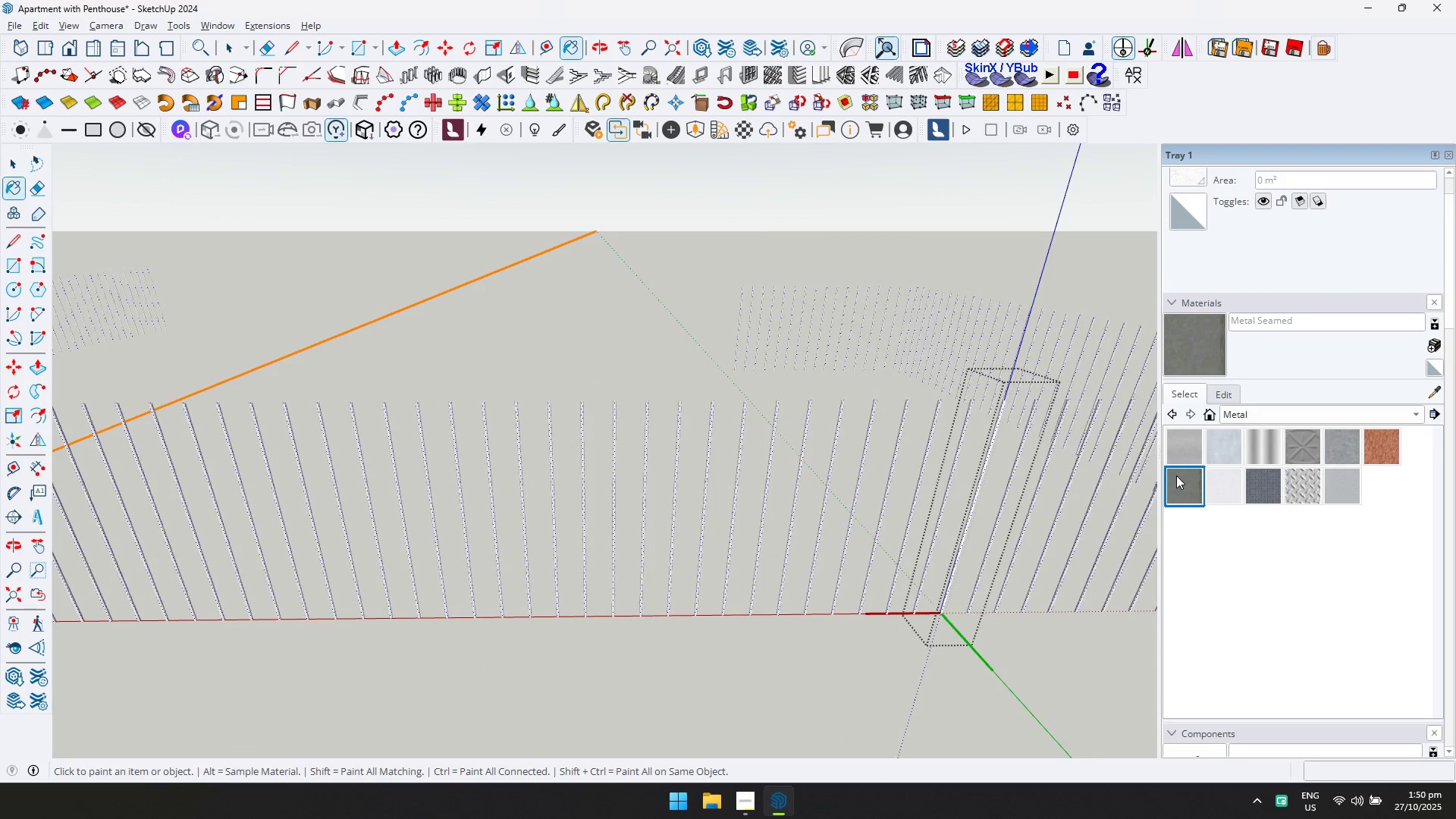 
key(Control+ControlLeft)
 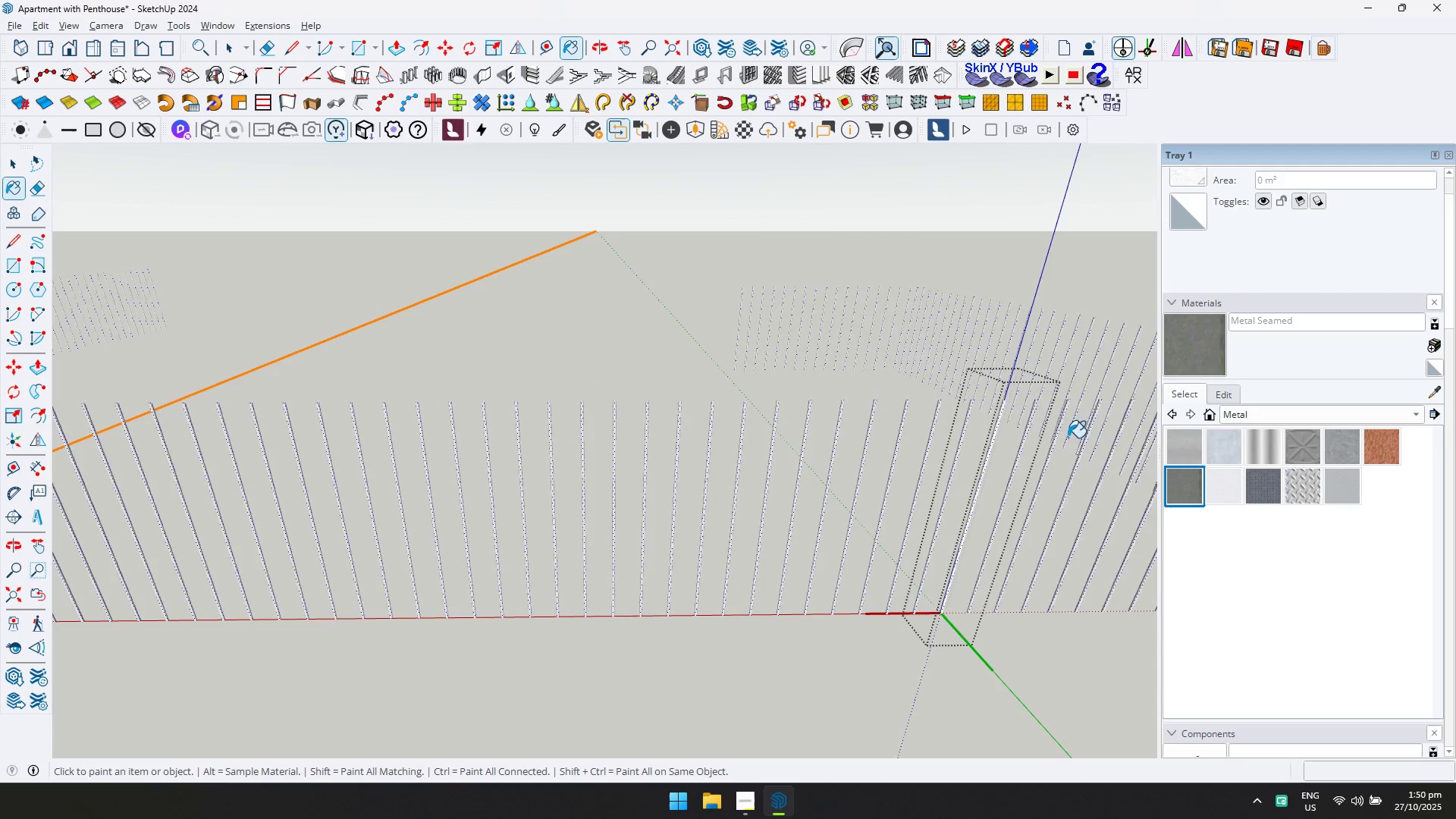 
key(Control+A)
 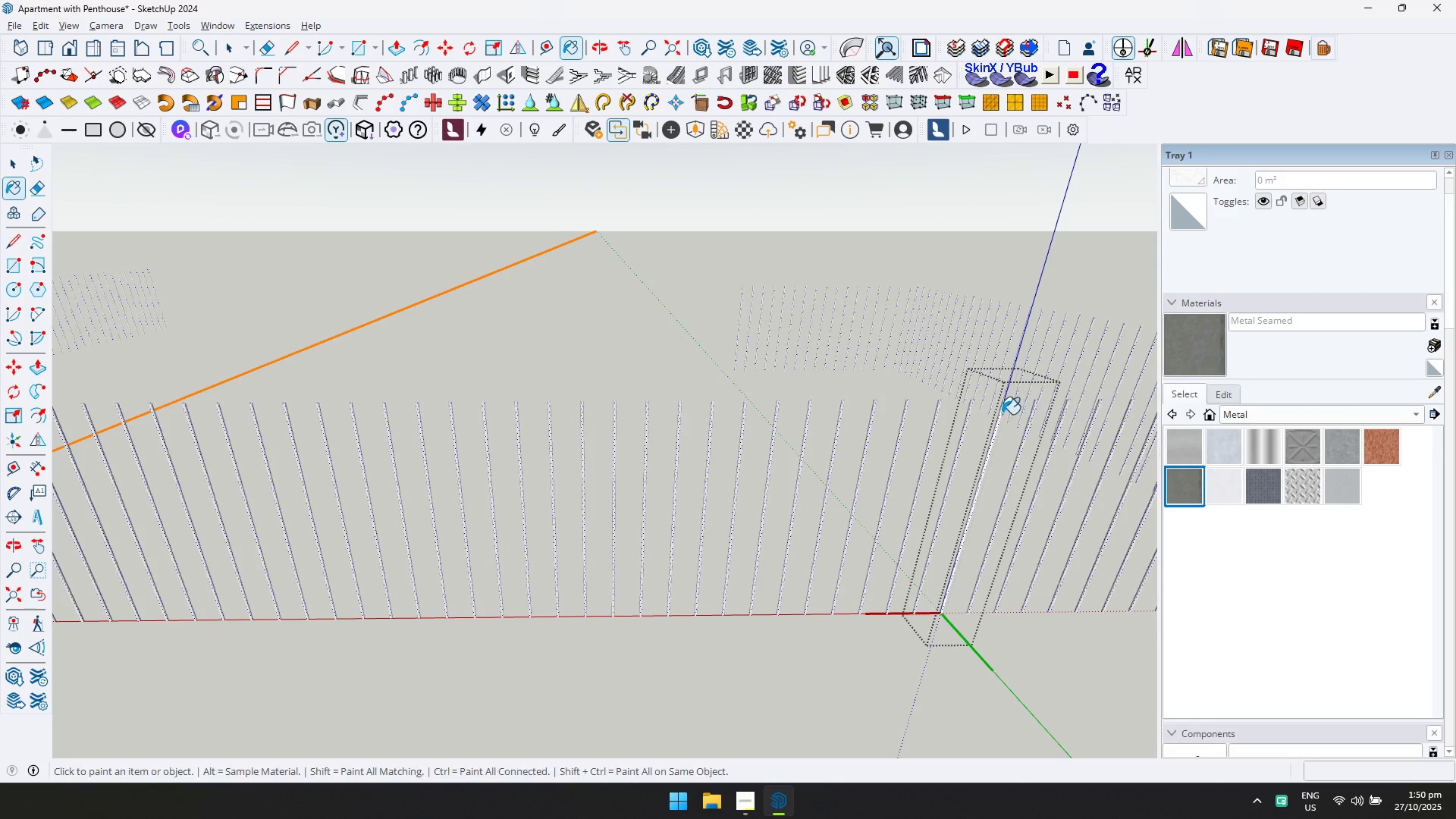 
left_click([999, 414])
 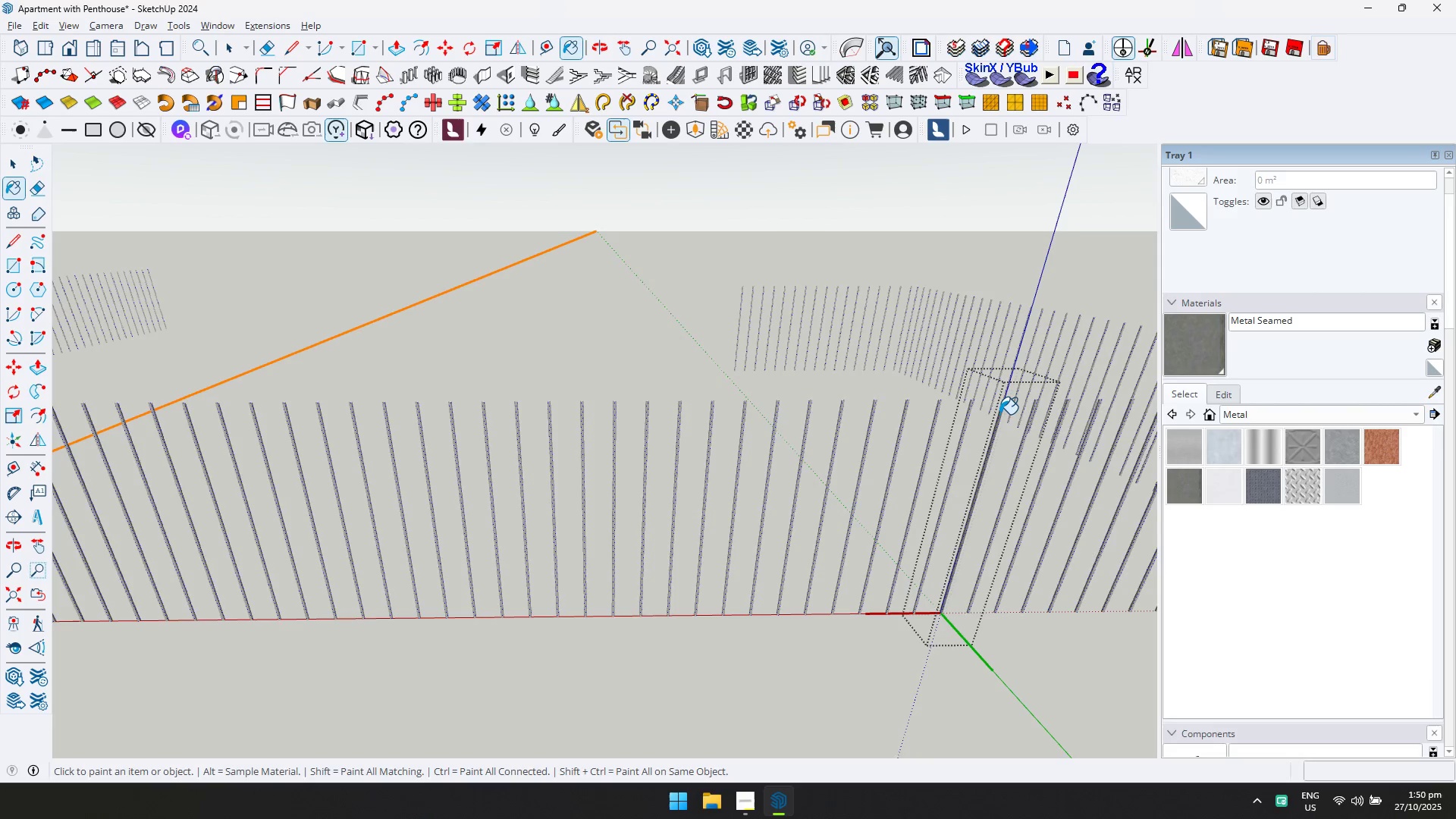 
key(Escape)
 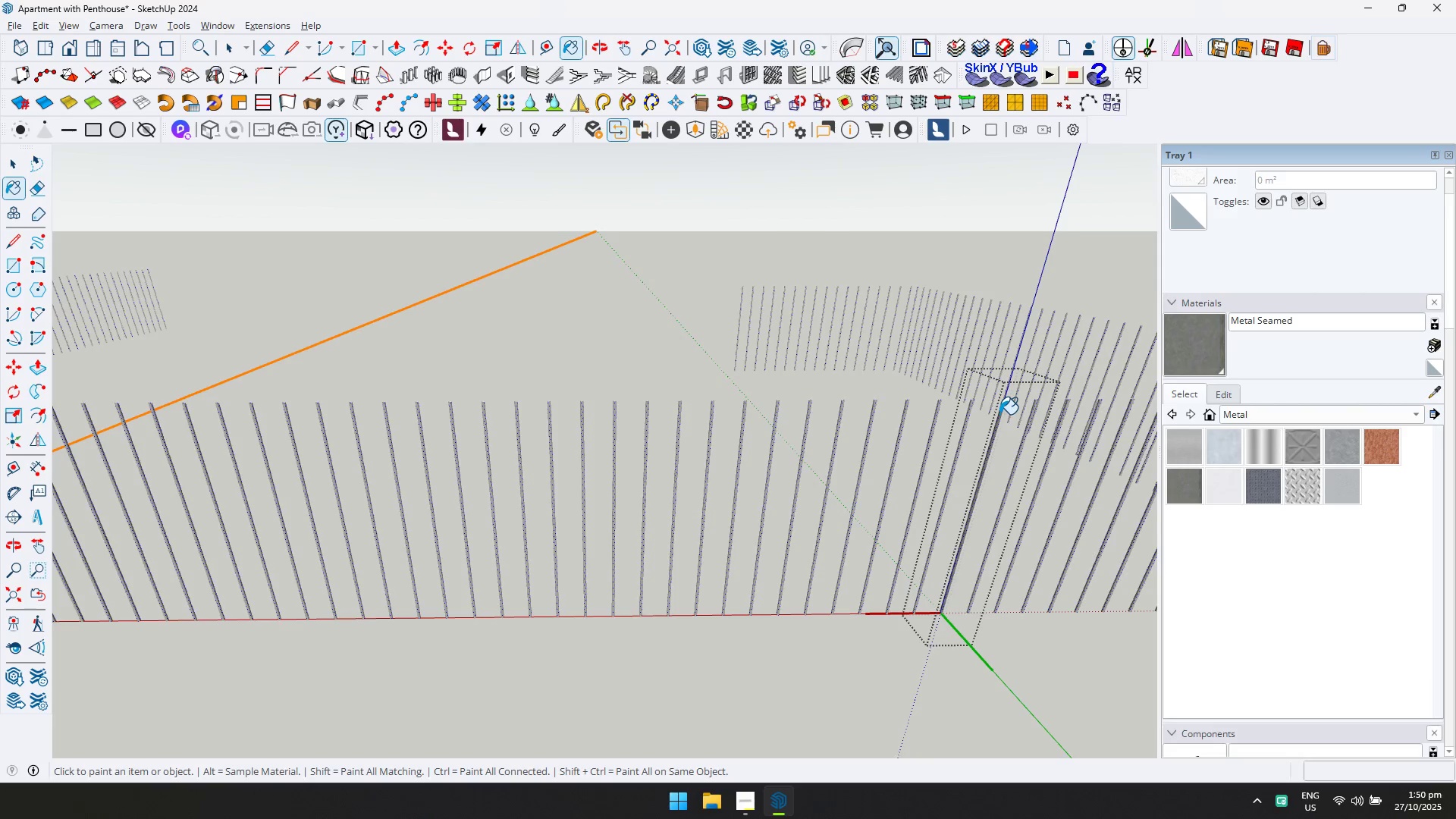 
key(Space)
 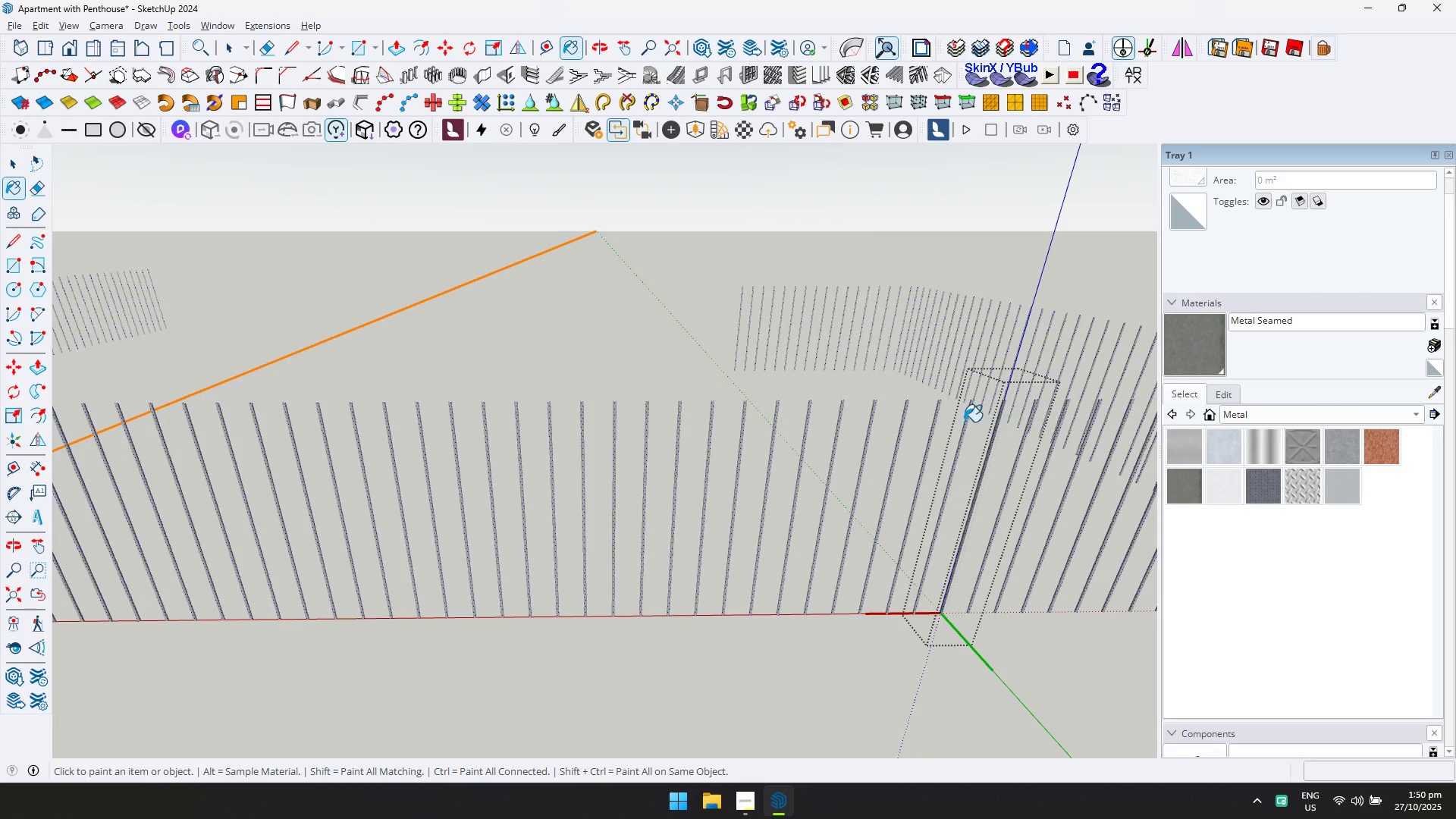 
key(Escape)
 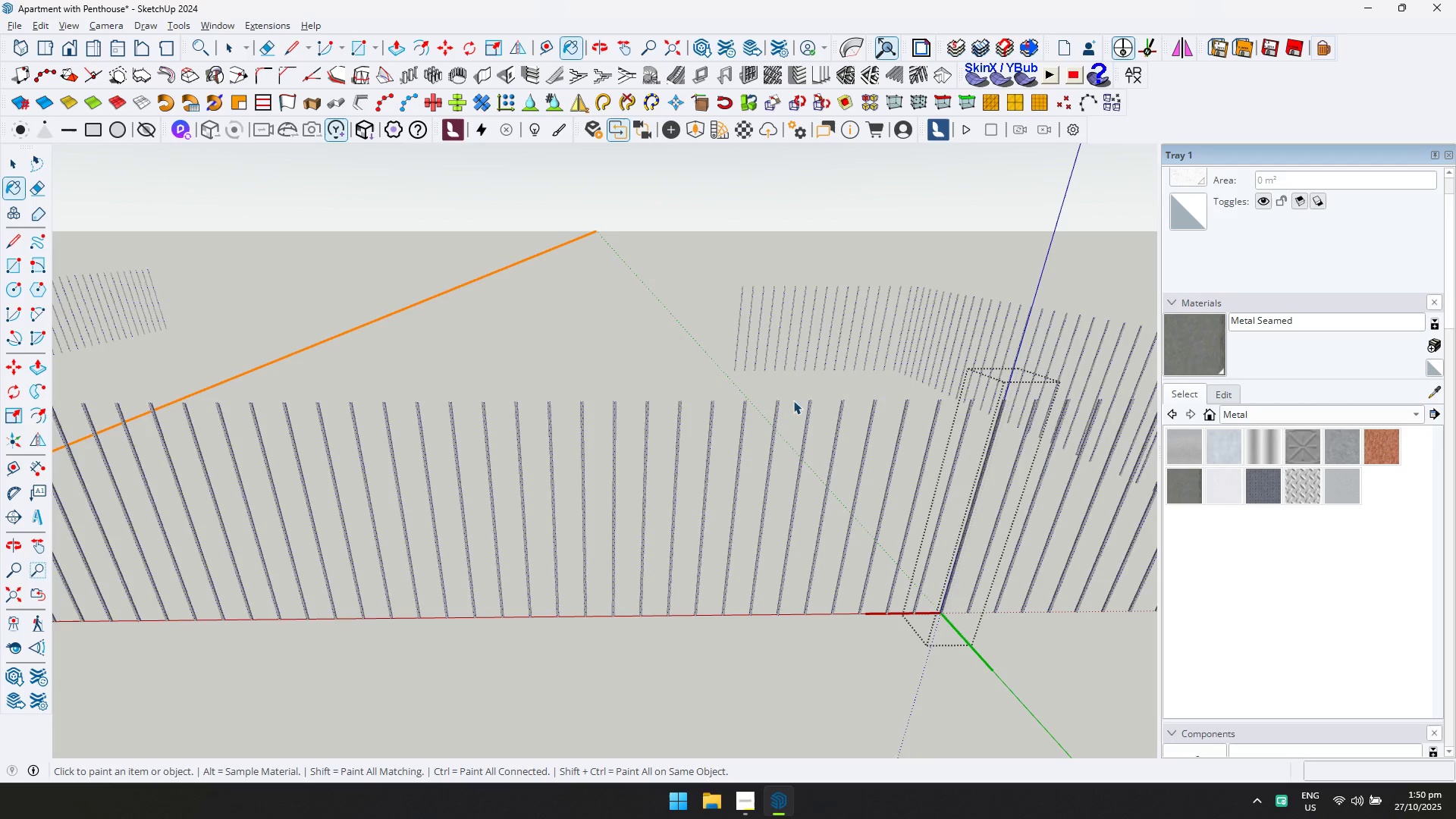 
scroll: coordinate [763, 395], scroll_direction: down, amount: 35.0
 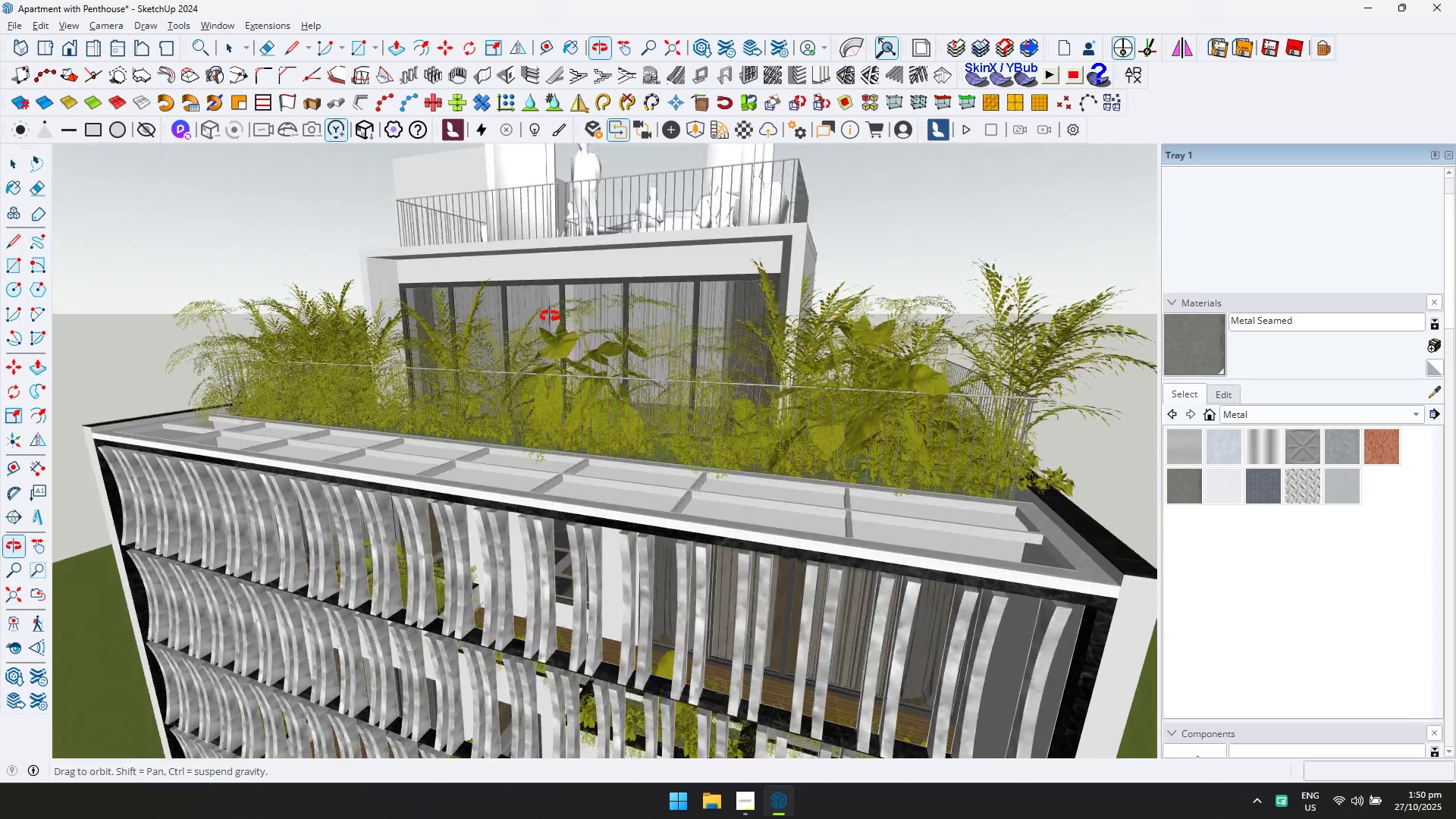 
key(Escape)
 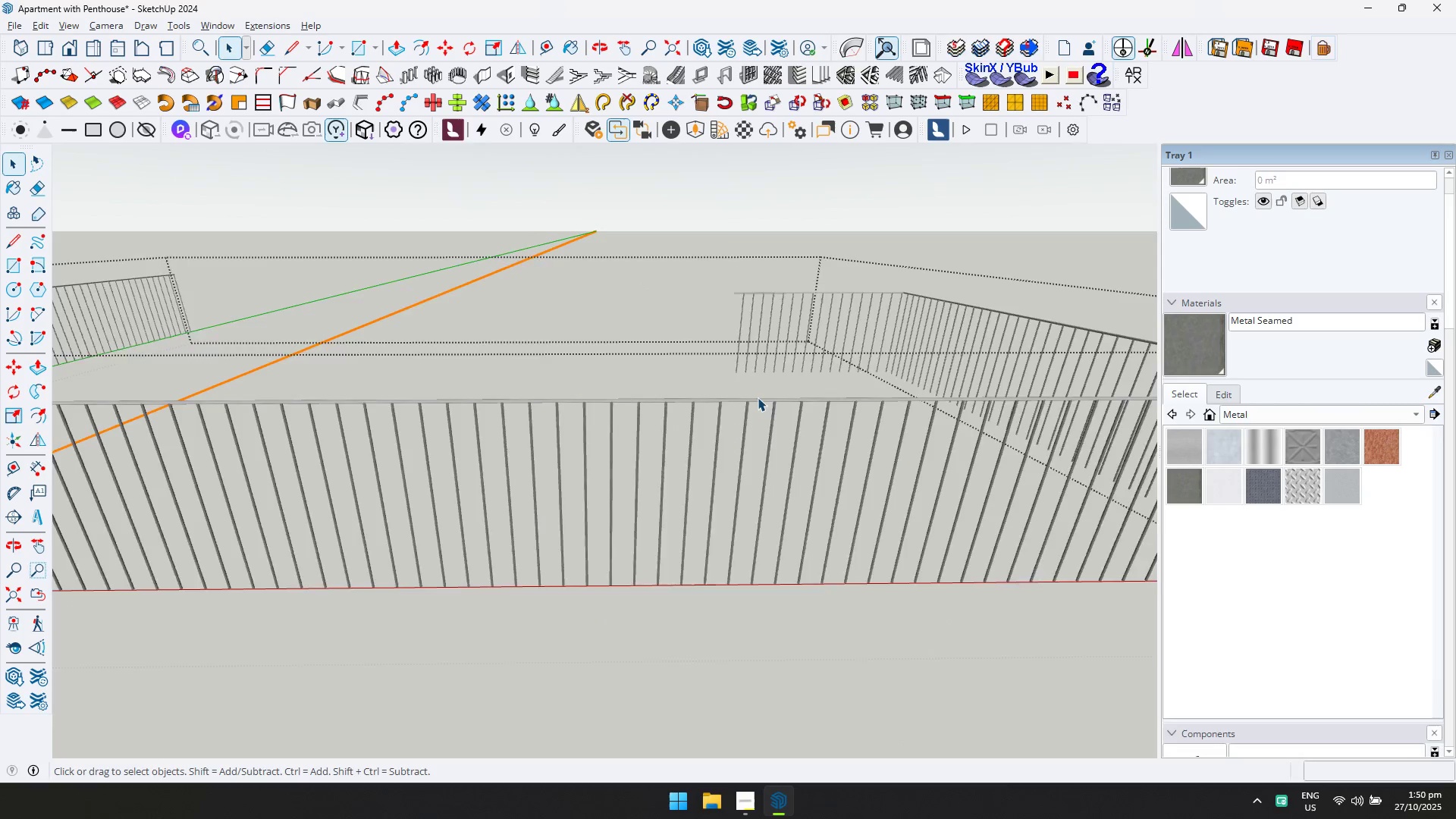 
key(Escape)
 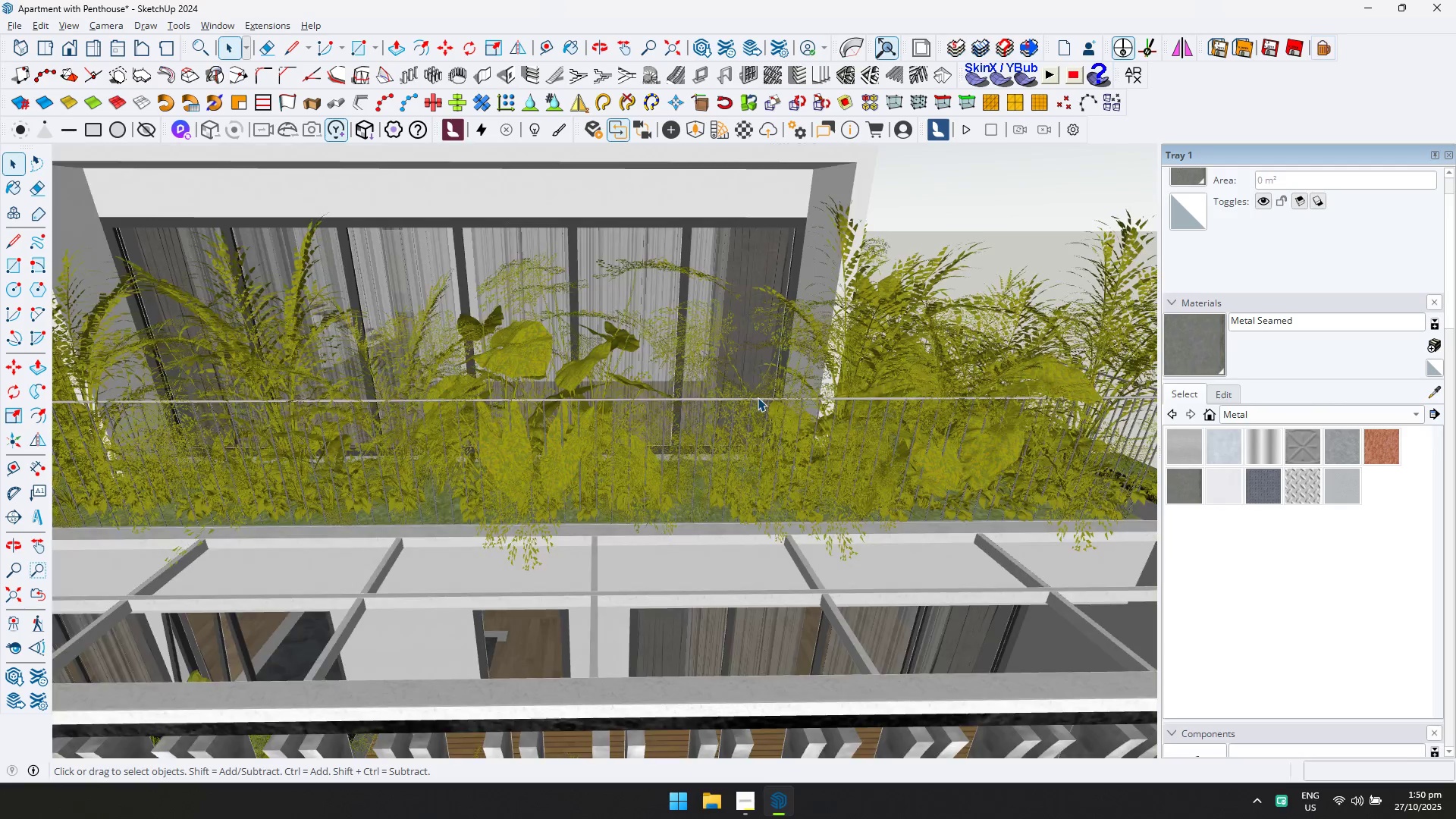 
key(Escape)
 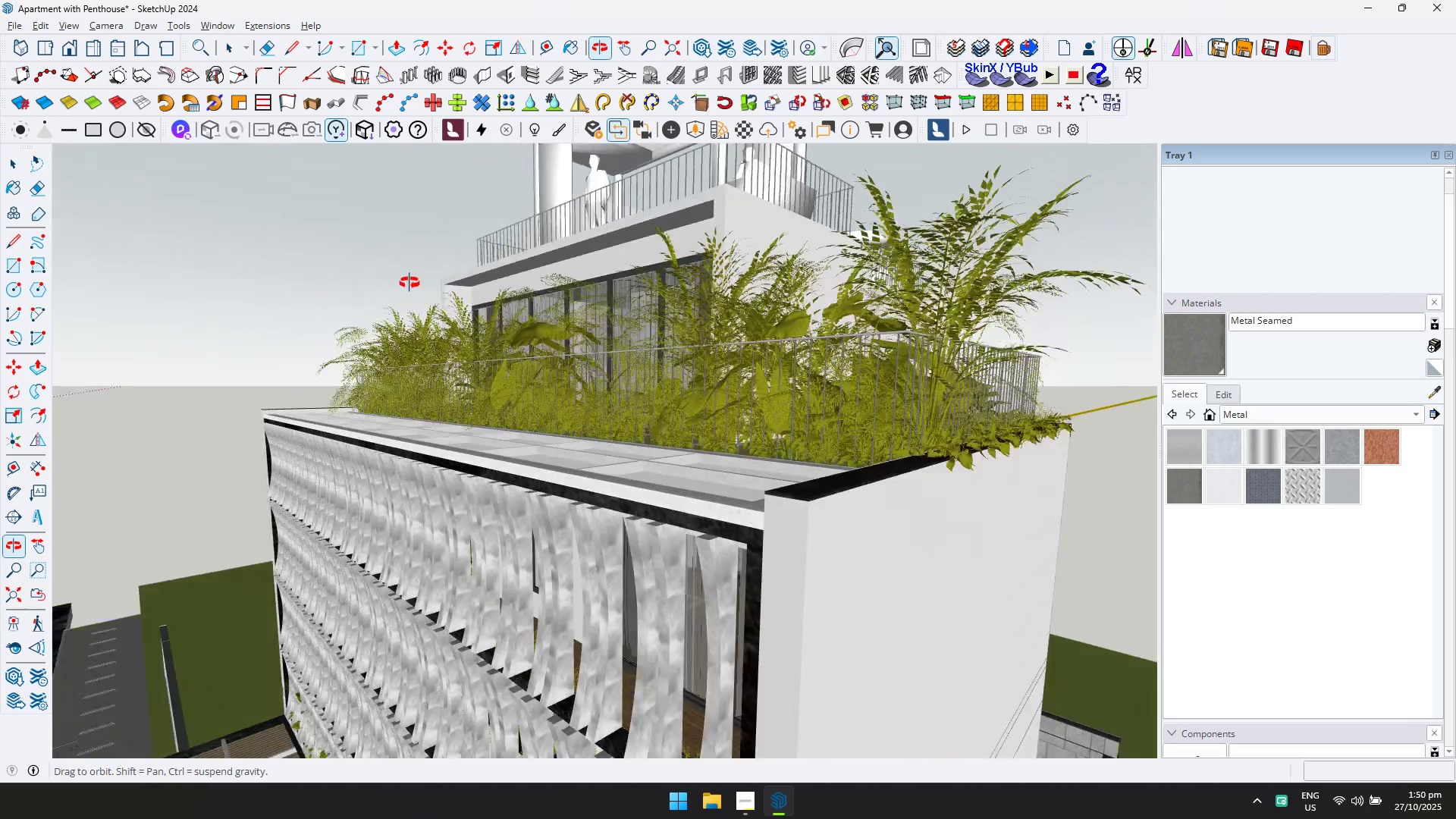 
hold_key(key=ShiftLeft, duration=0.36)
 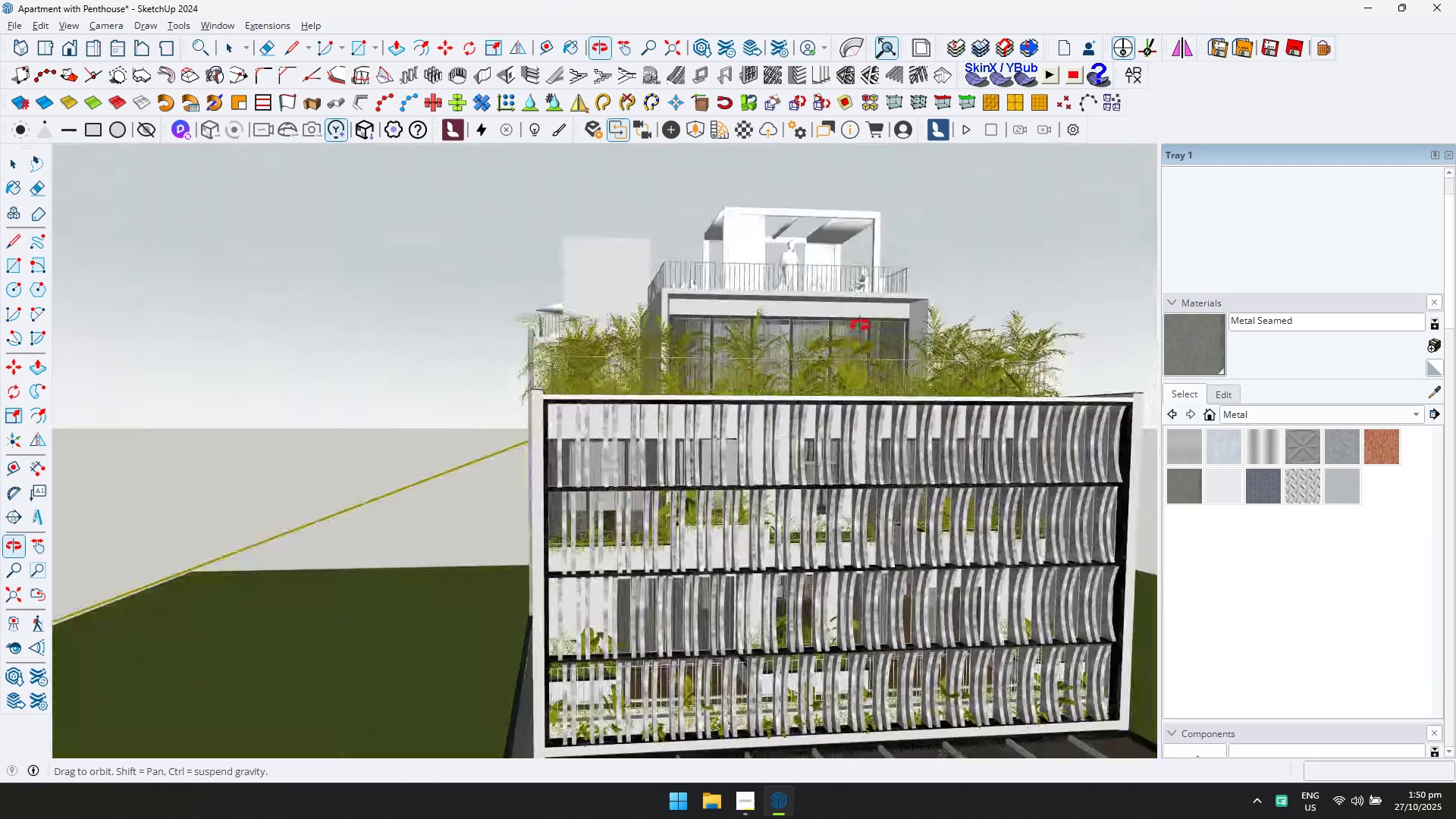 
scroll: coordinate [1137, 435], scroll_direction: up, amount: 18.0
 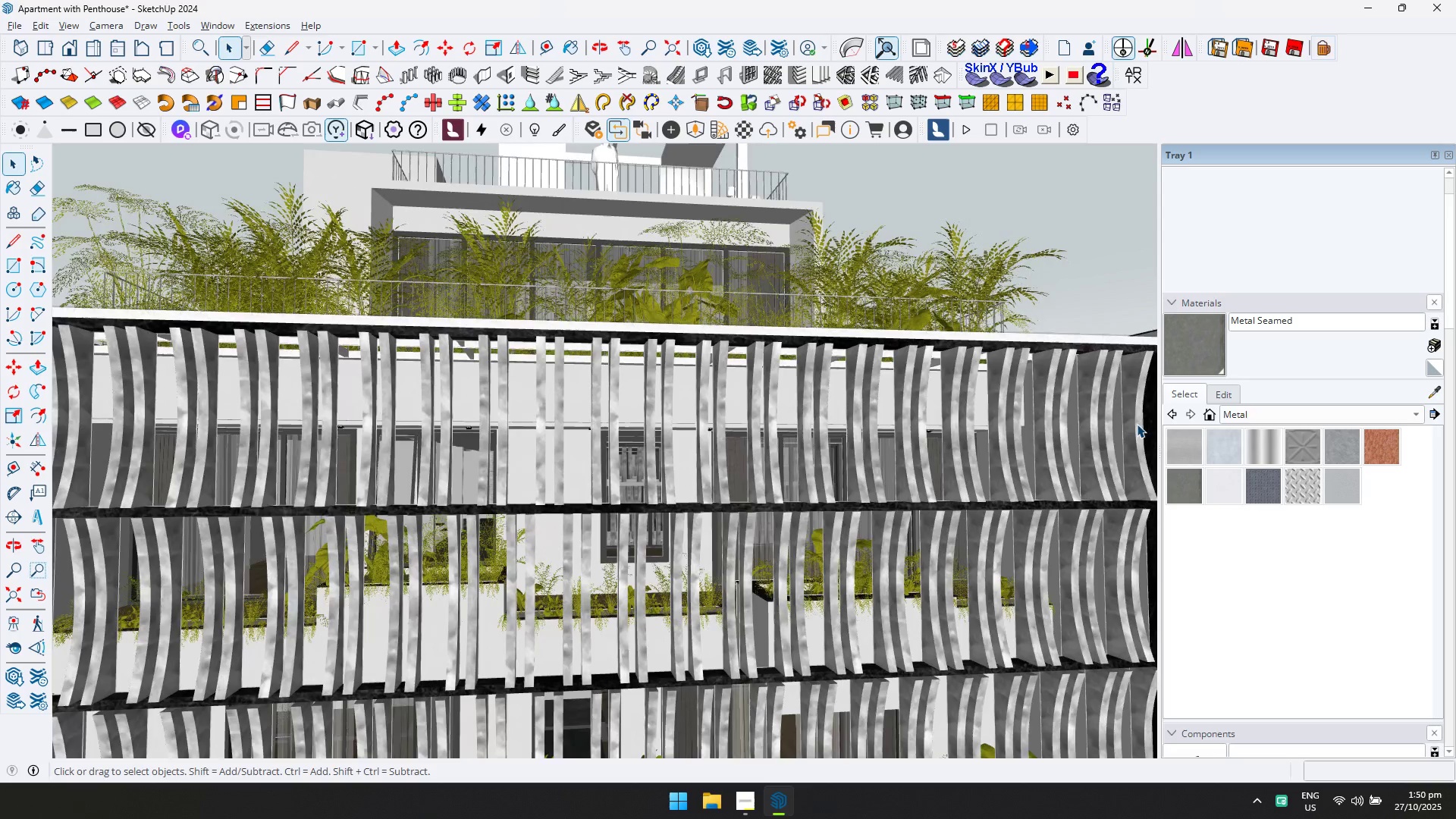 
double_click([1137, 424])
 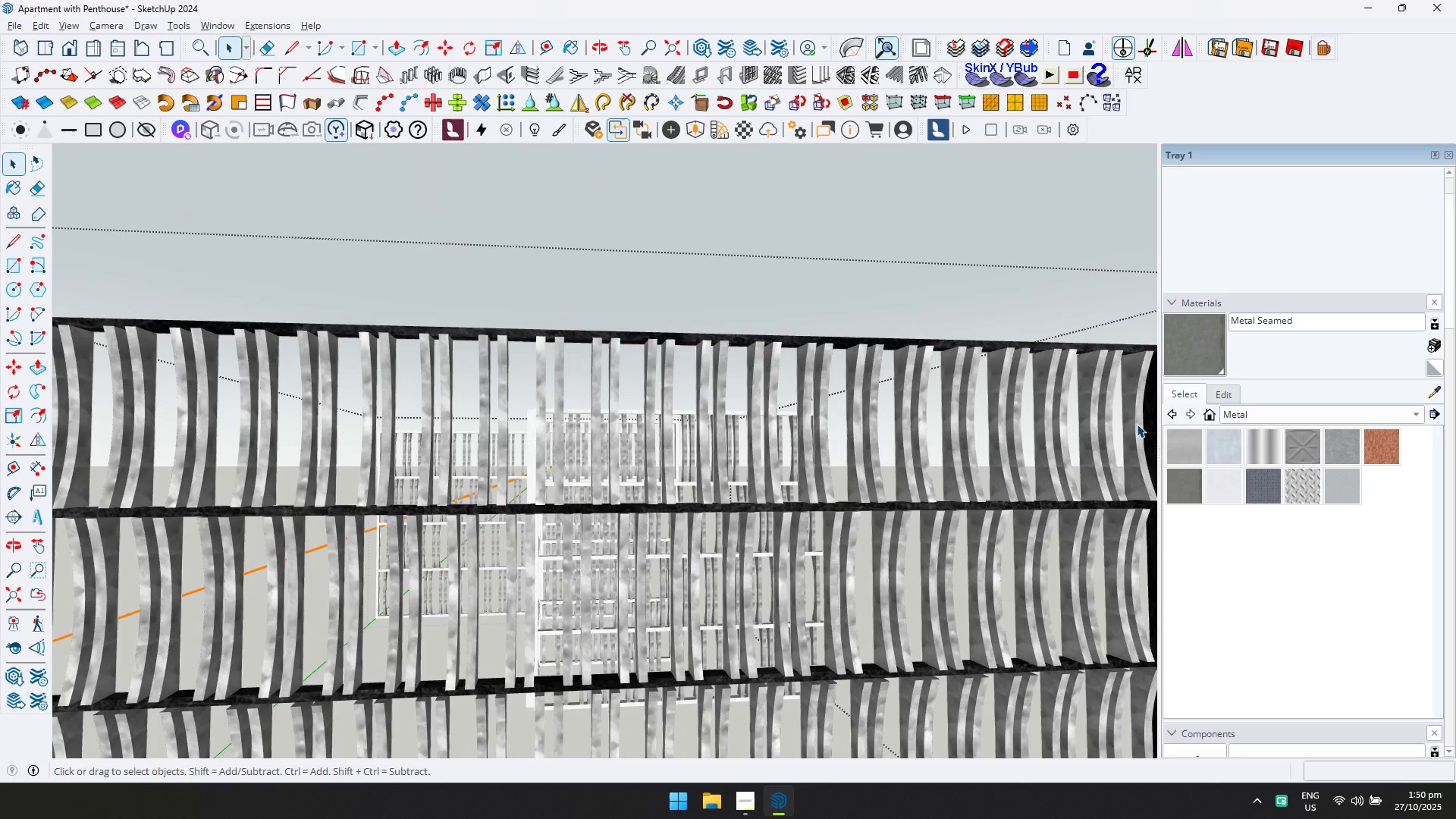 
triple_click([1137, 424])
 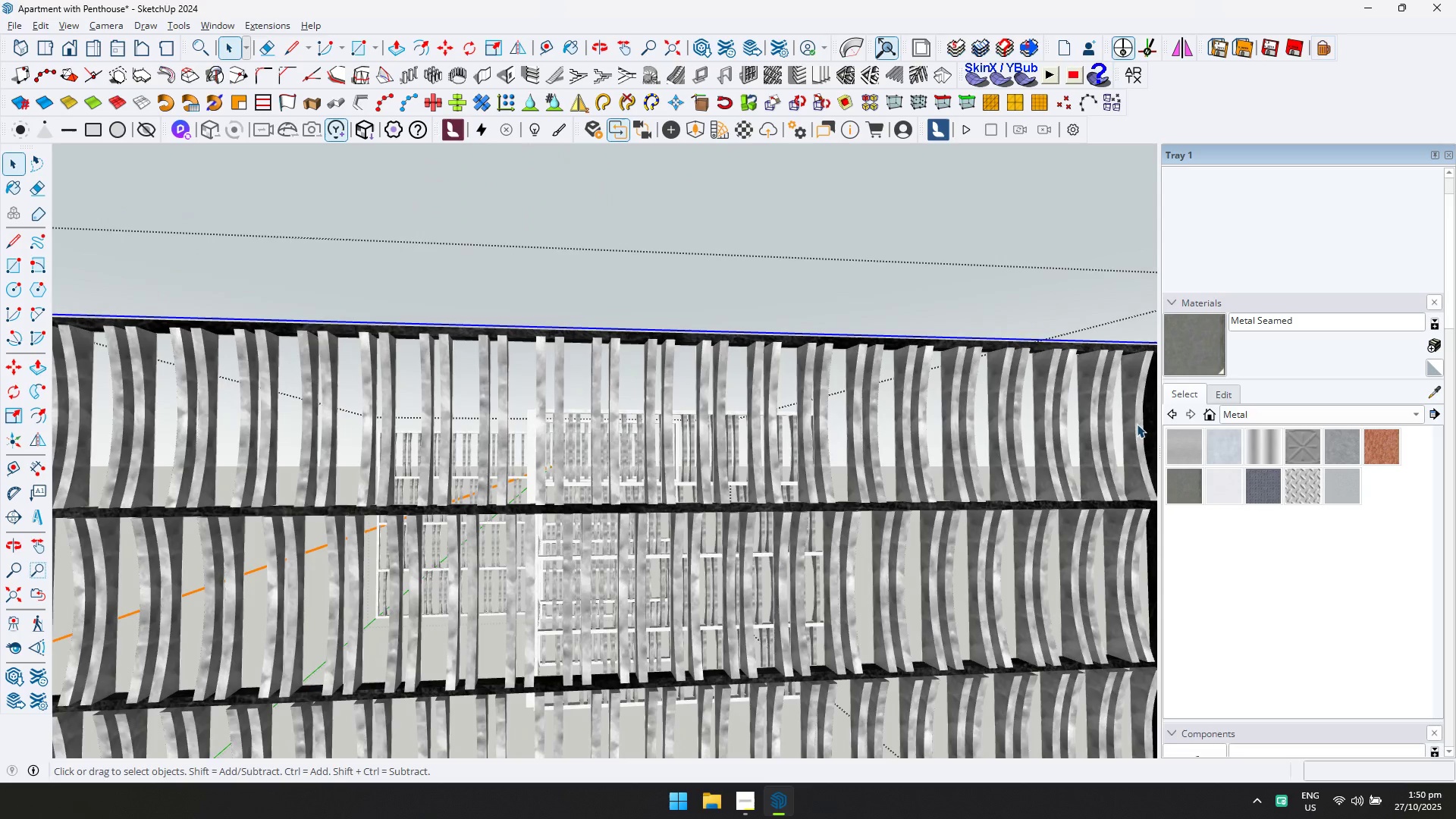 
triple_click([1137, 424])
 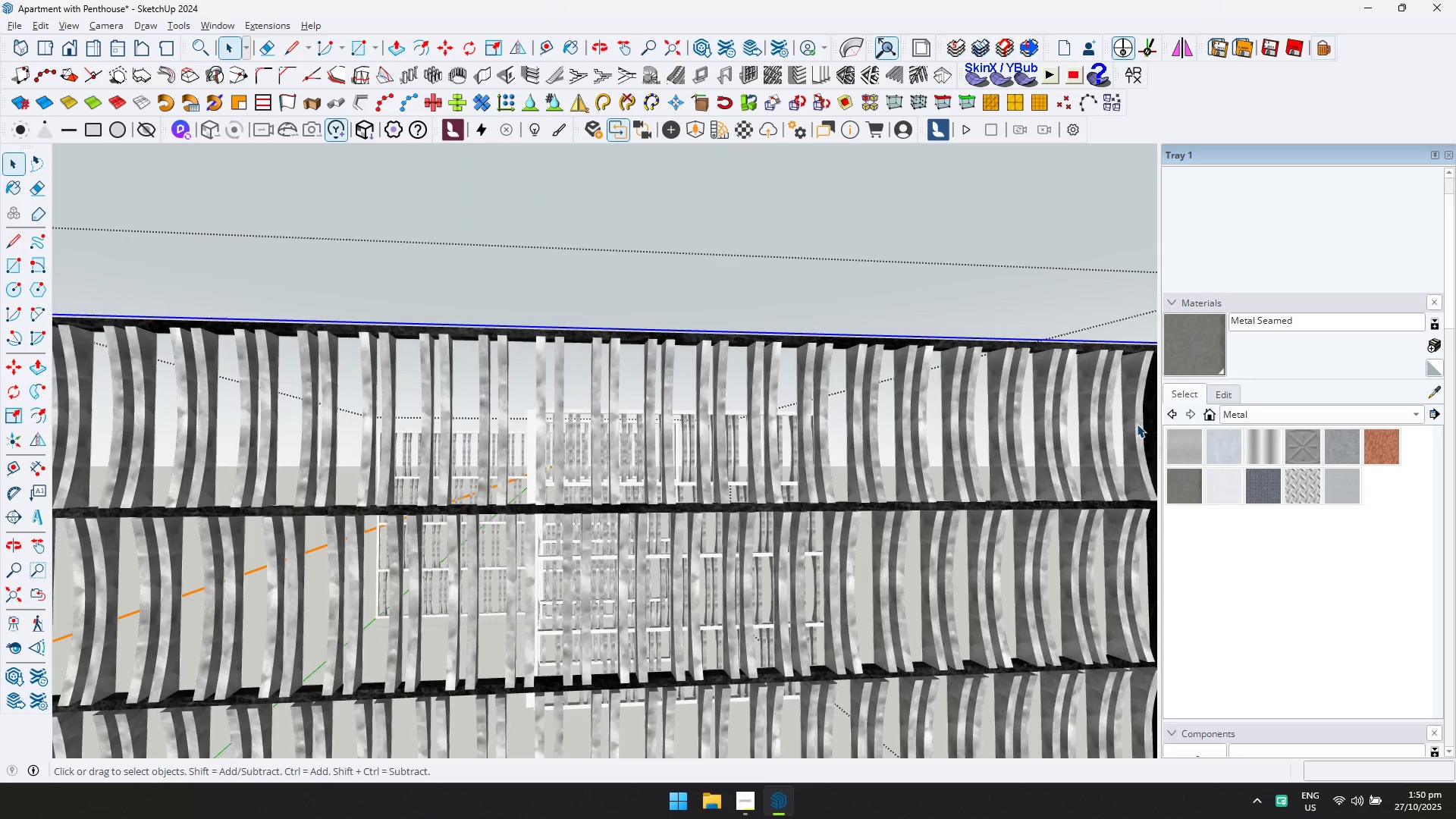 
triple_click([1137, 424])
 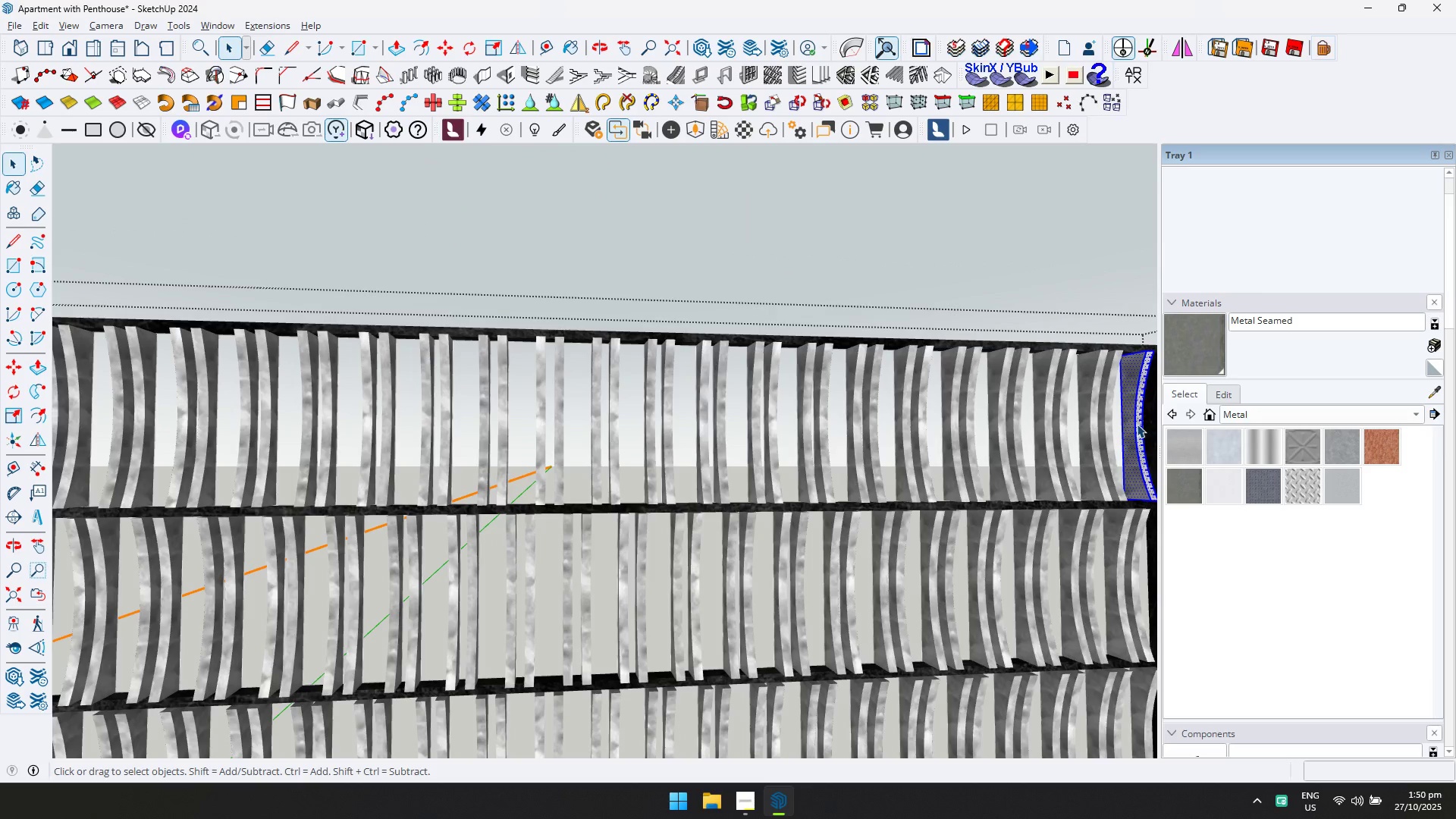 
triple_click([1137, 424])
 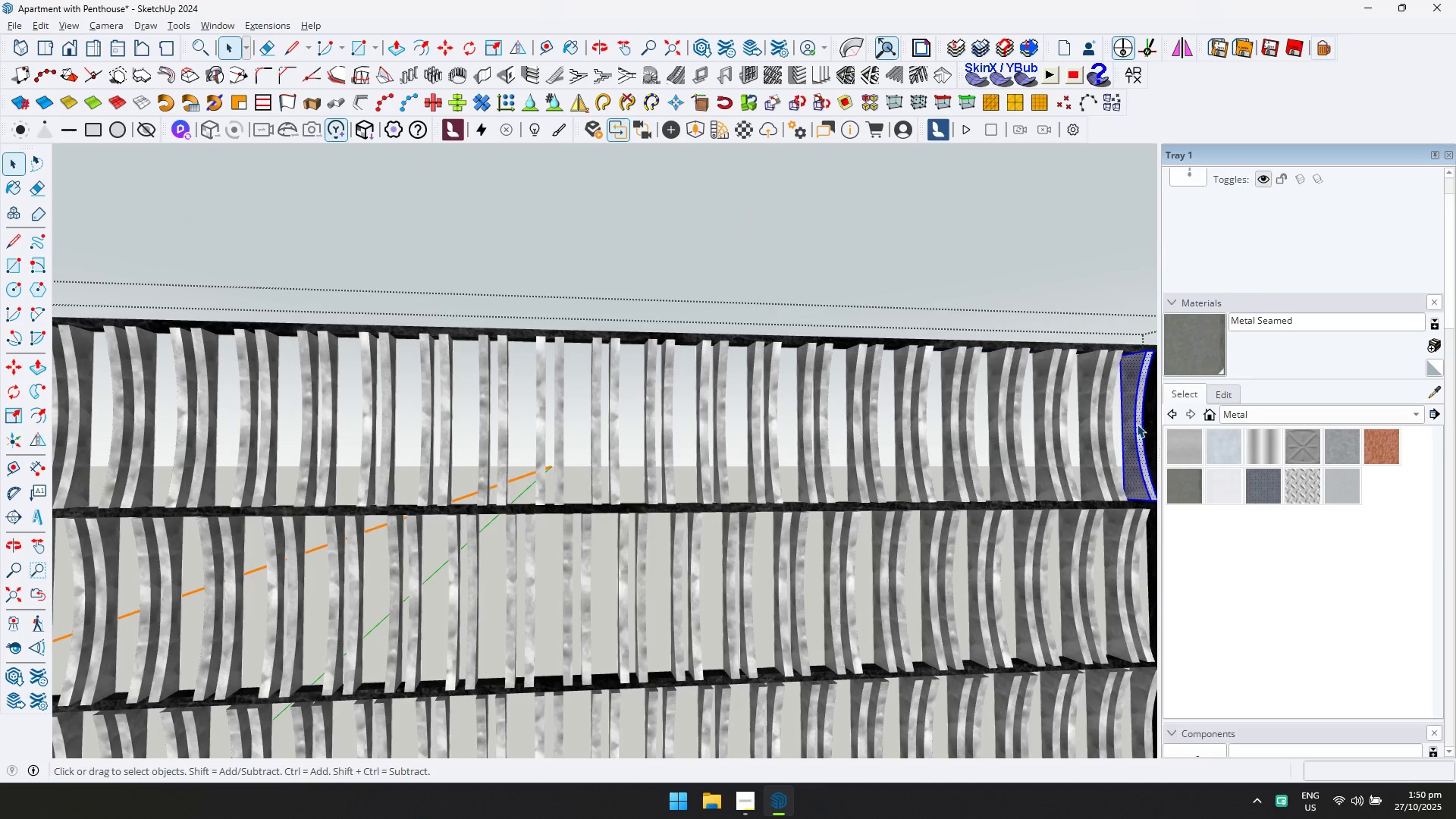 
key(Control+ControlLeft)
 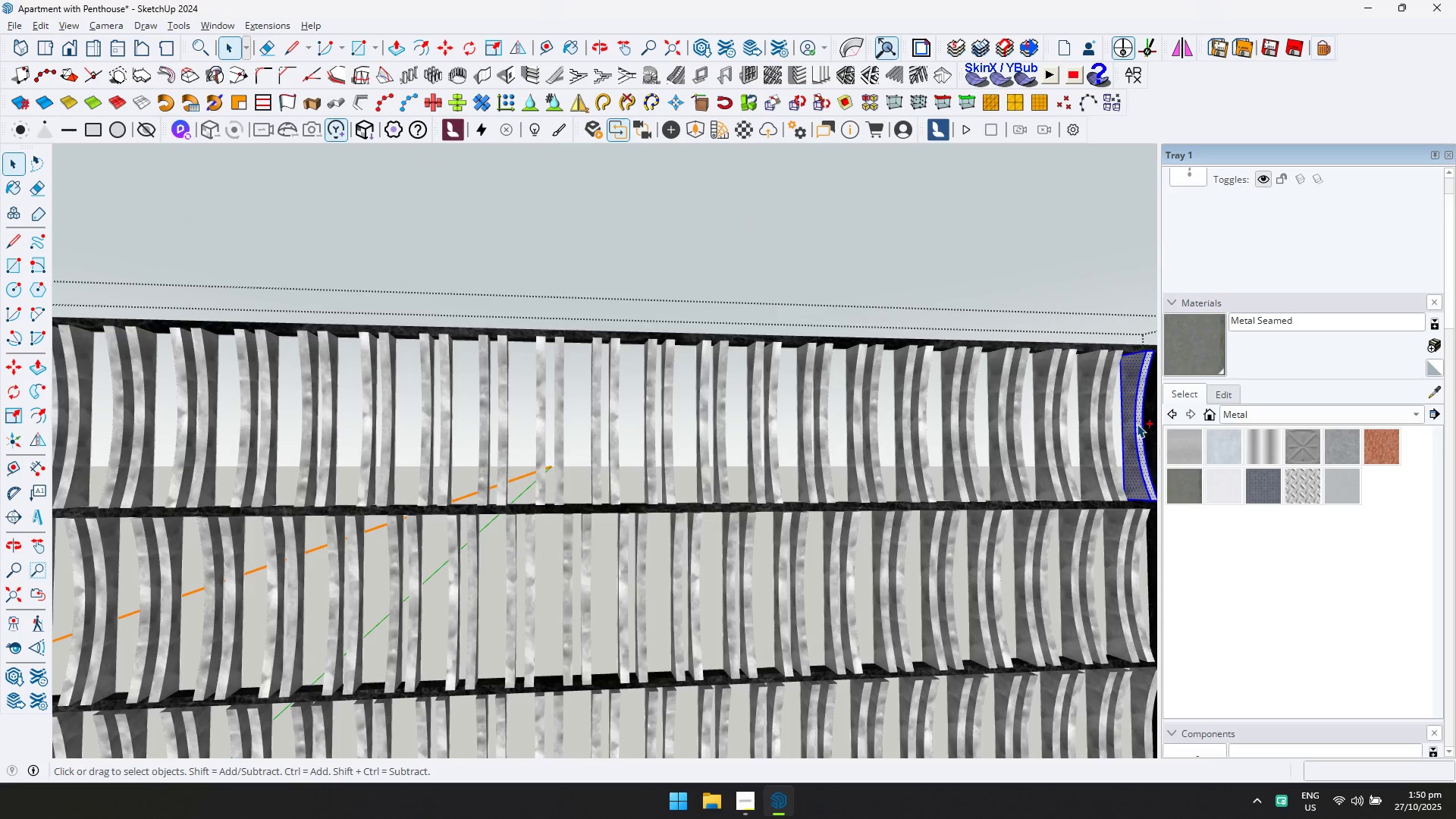 
key(Control+A)
 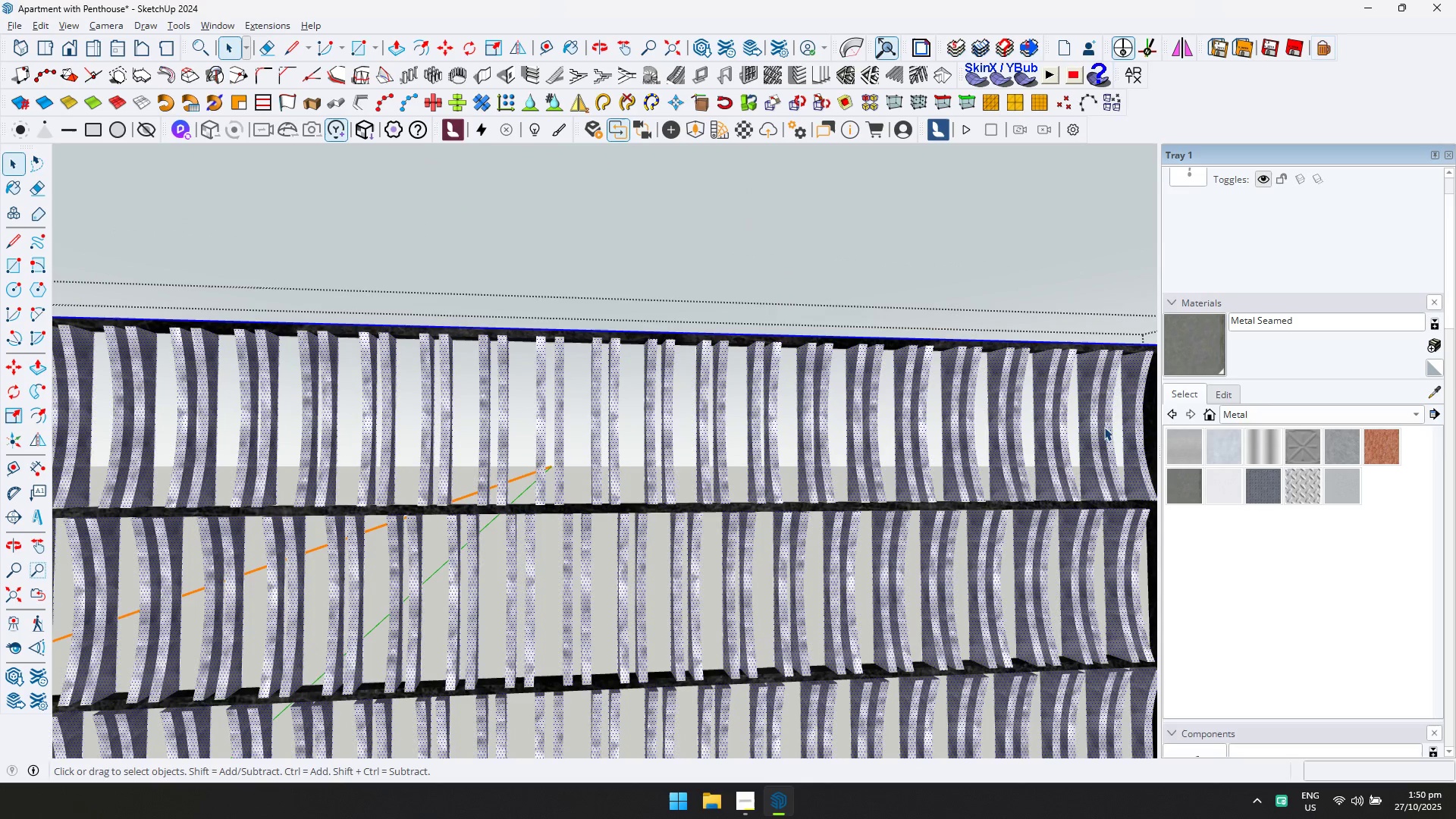 
hold_key(key=ShiftLeft, duration=0.5)
 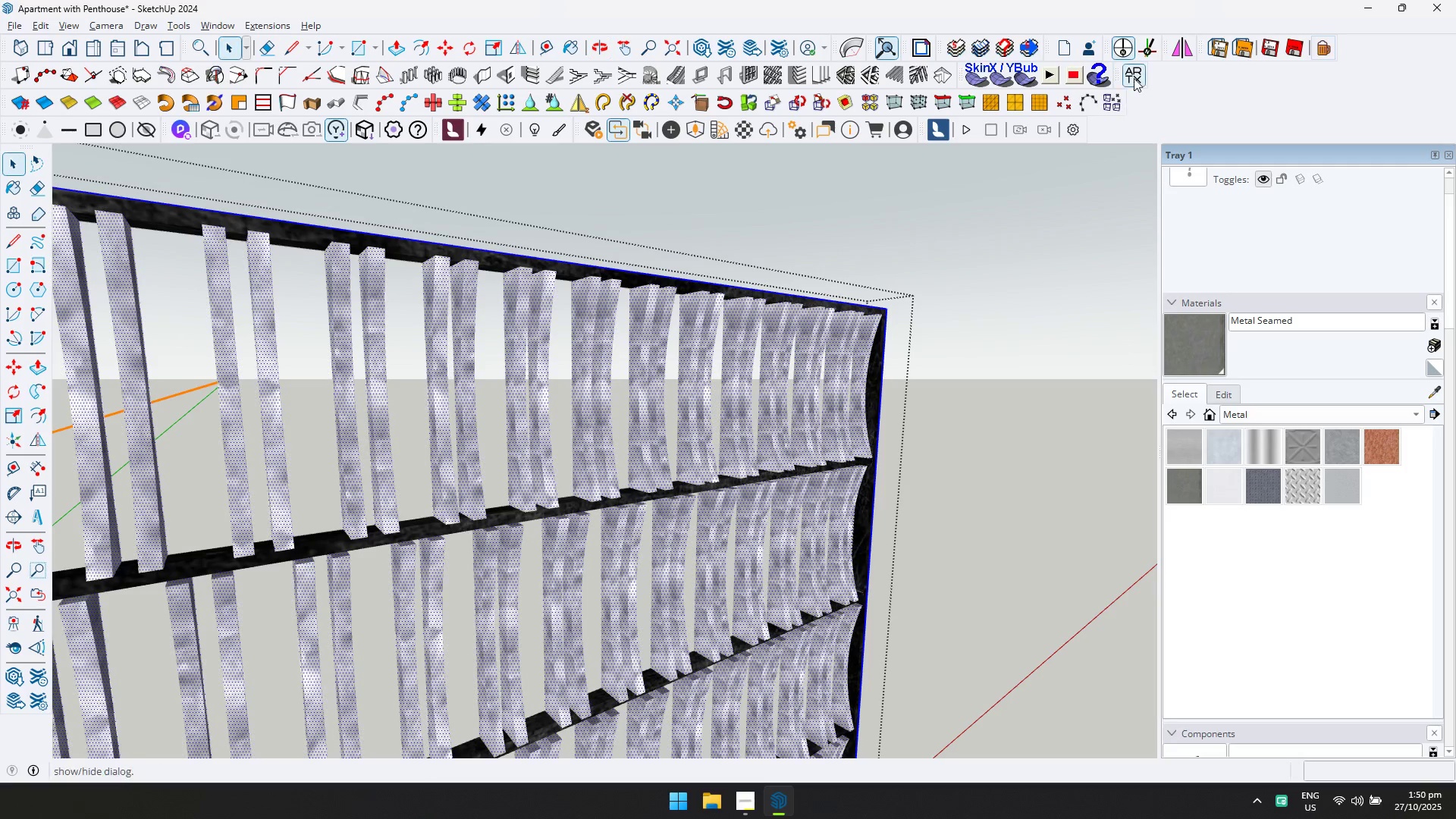 
left_click([1134, 78])
 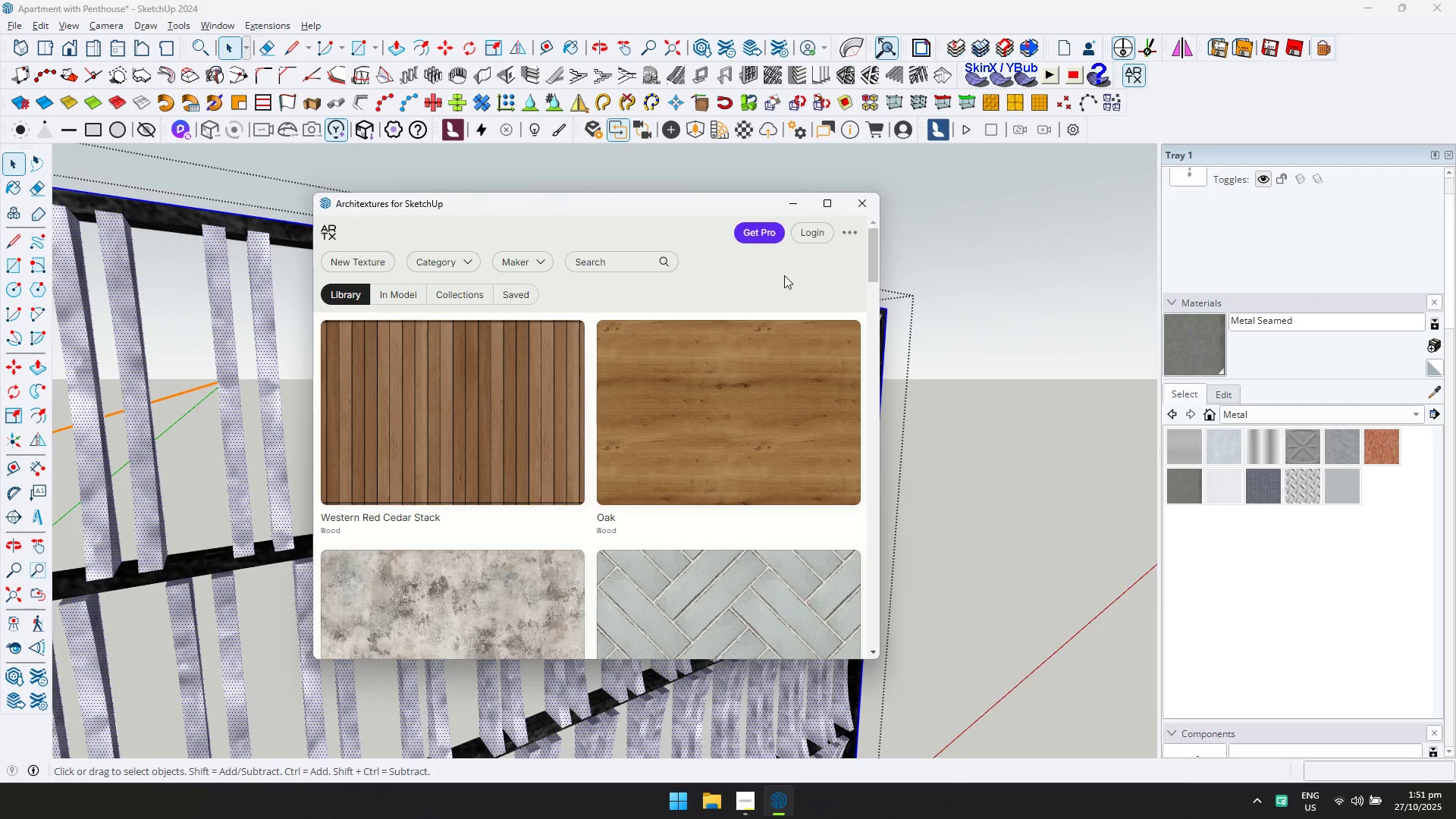 
wait(23.54)
 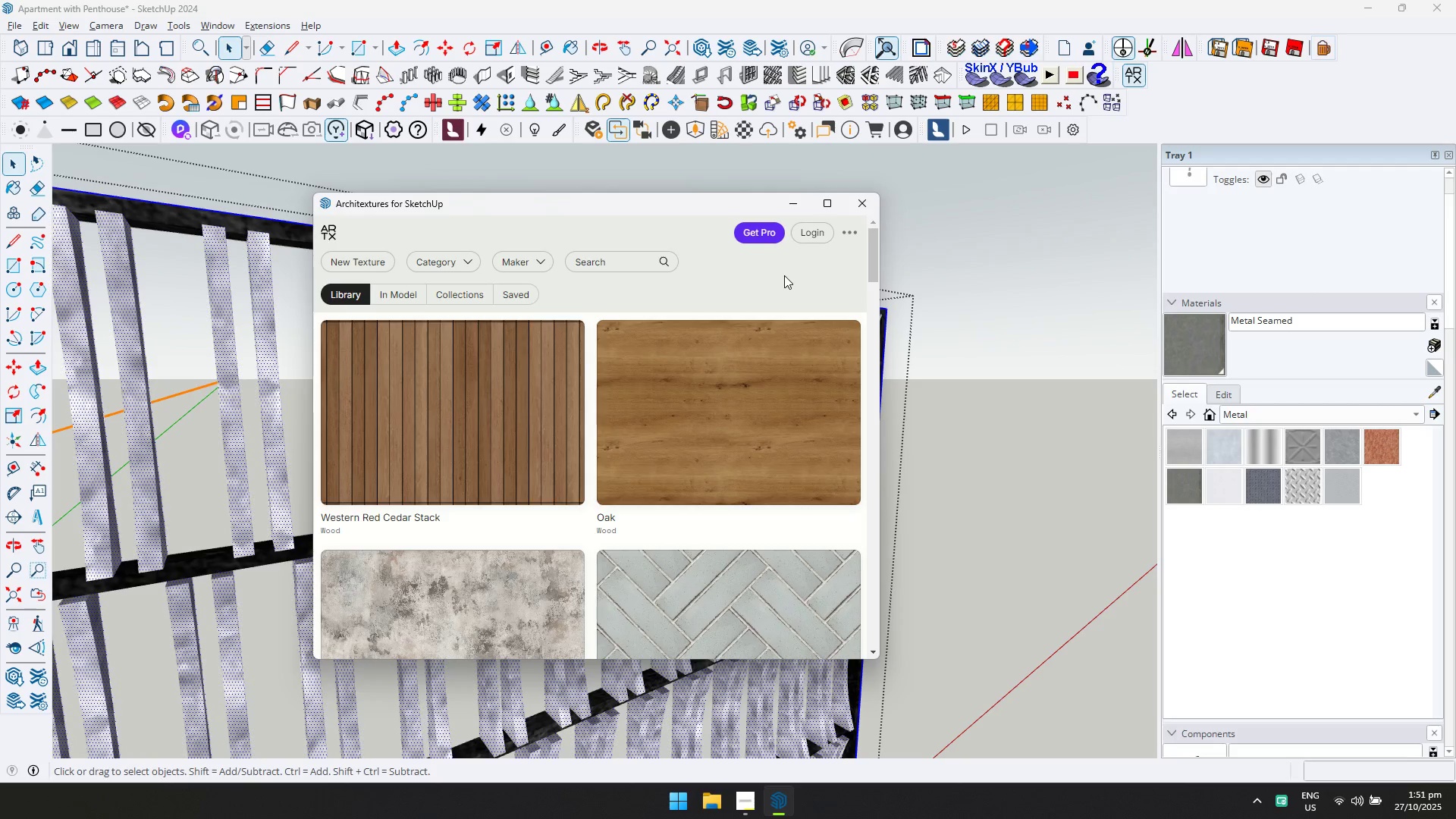 
left_click([1406, 805])
 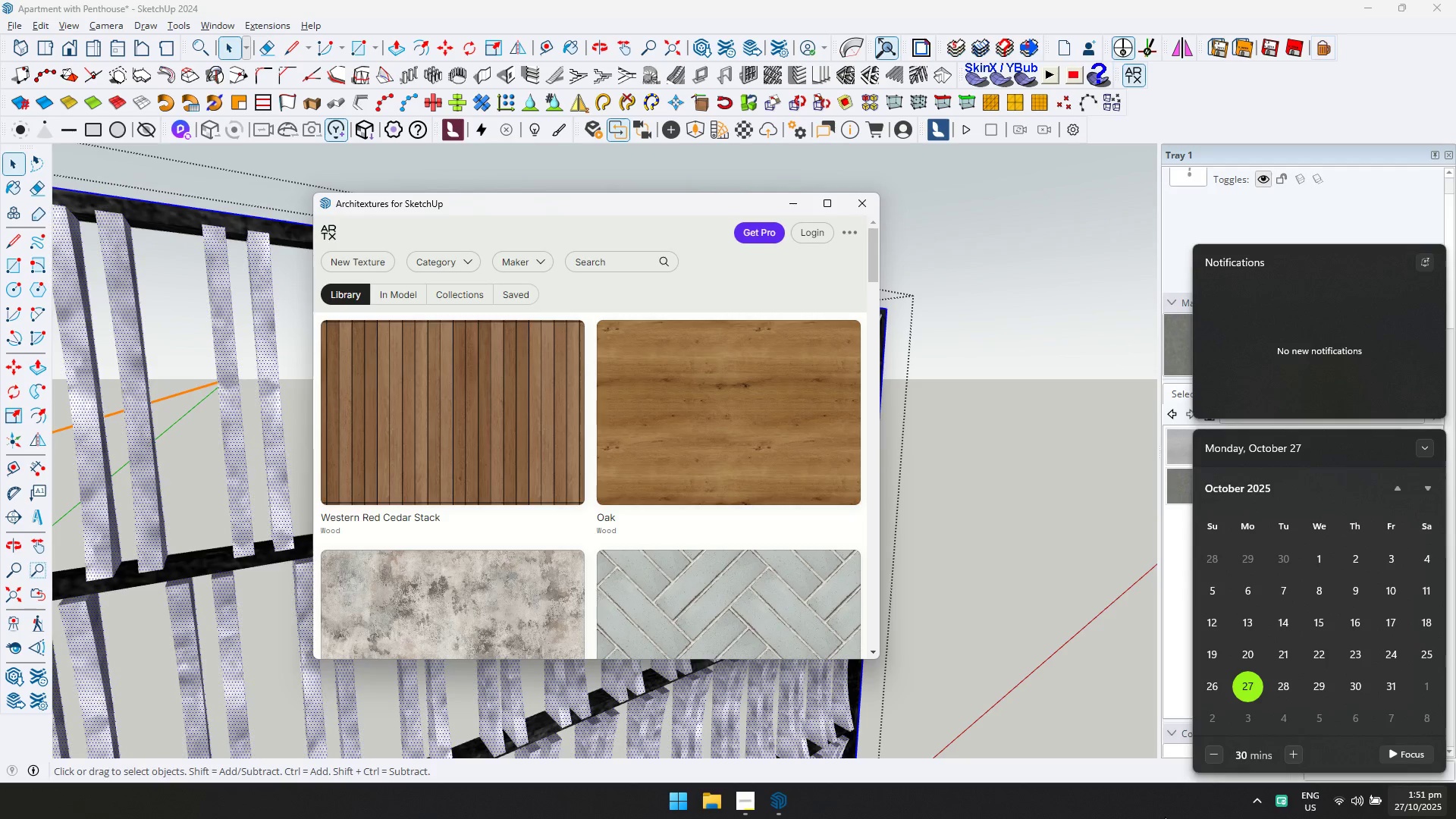 
wait(8.4)
 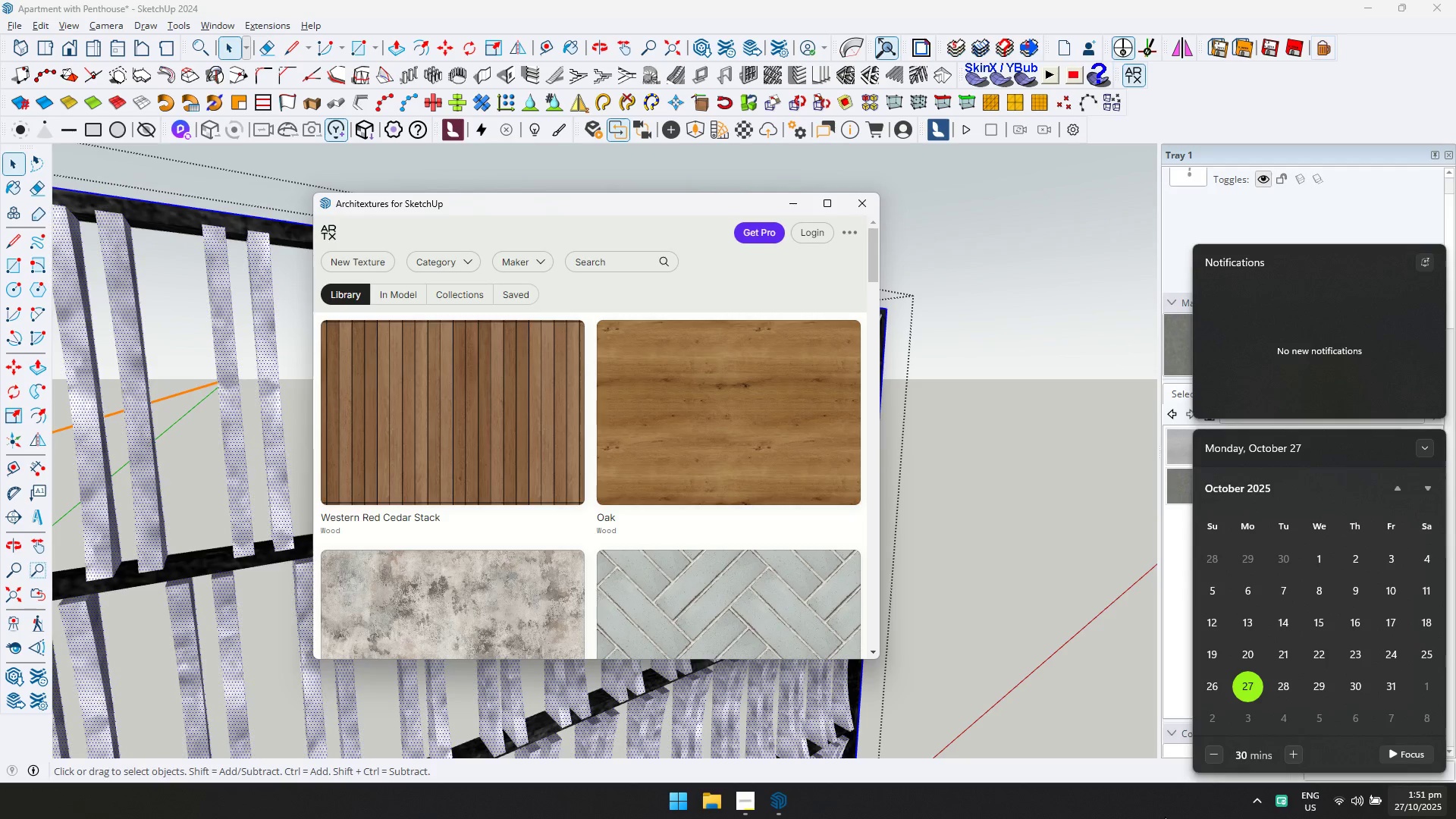 
left_click([1065, 791])
 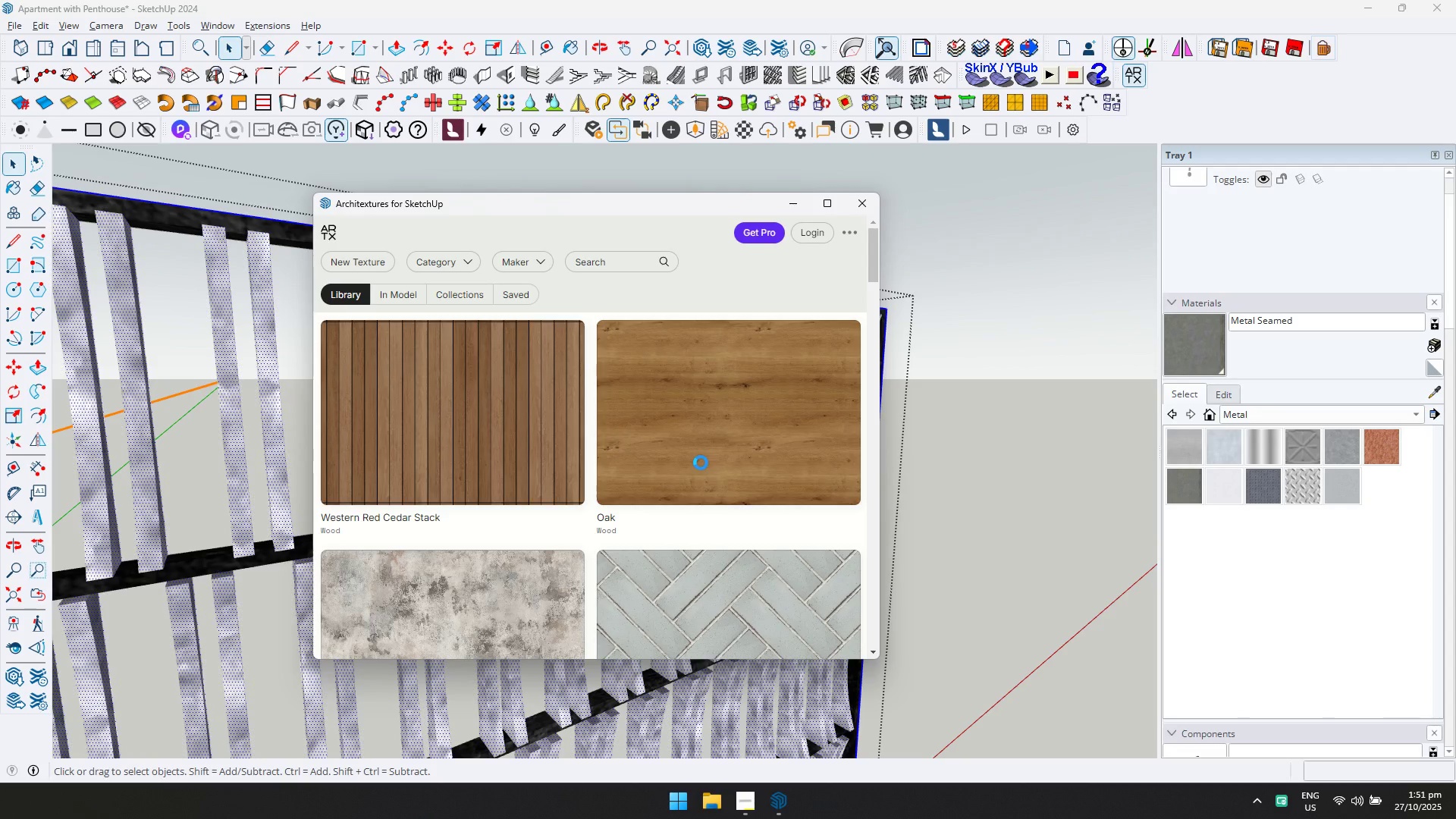 
key(Alt+Tab)
 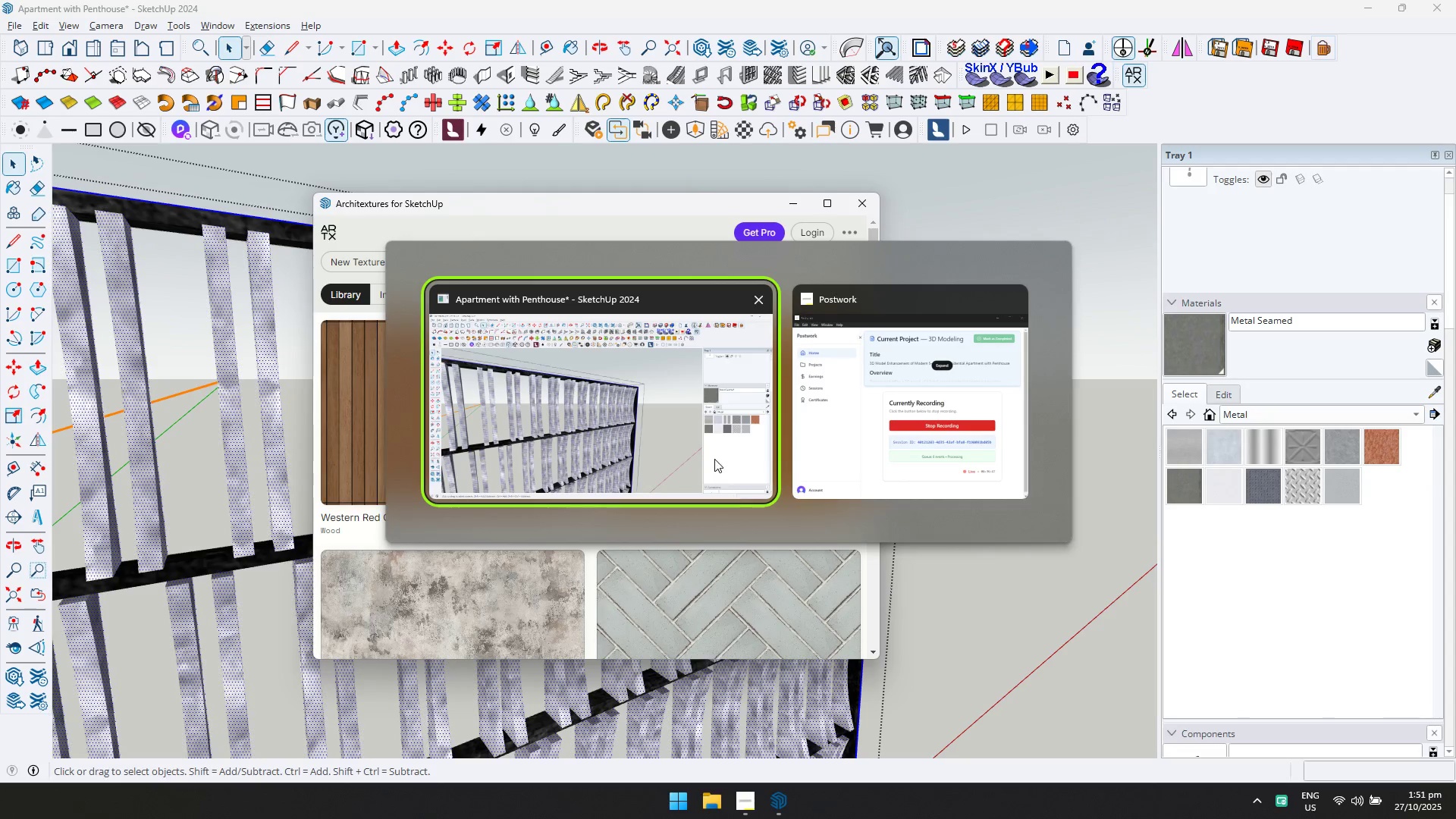 
key(Alt+Tab)